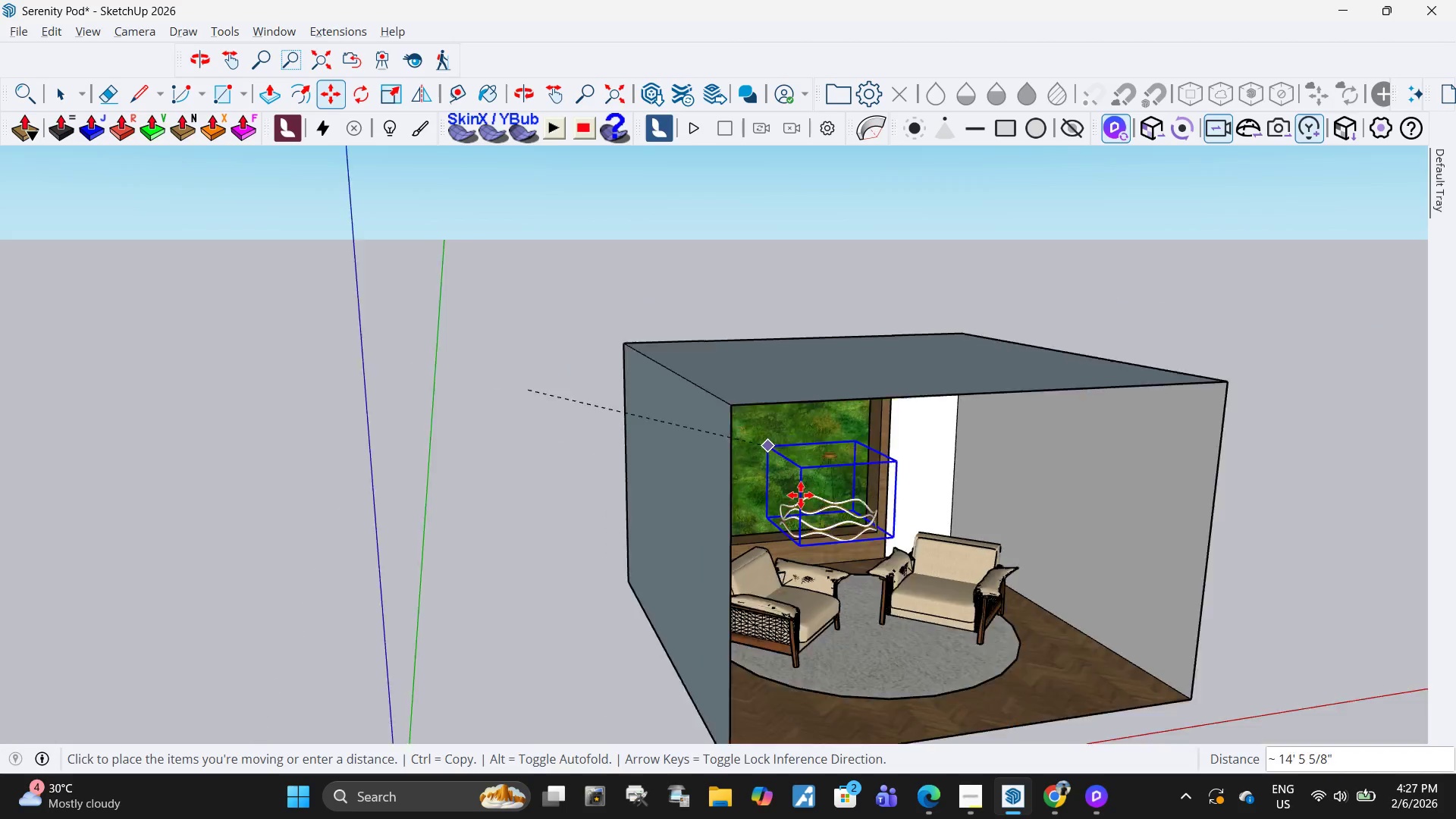 
scroll: coordinate [767, 466], scroll_direction: down, amount: 5.0
 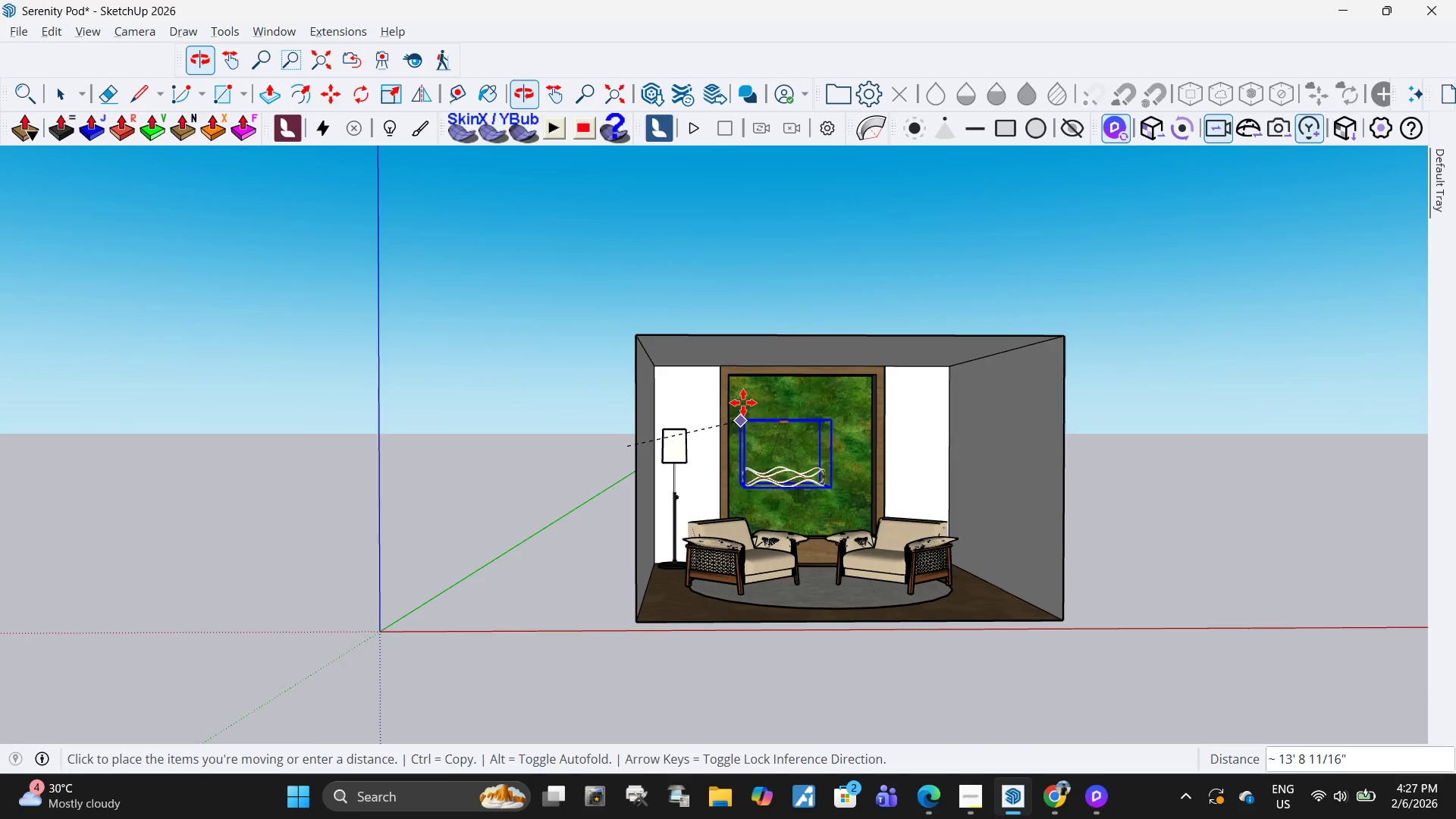 
scroll: coordinate [739, 373], scroll_direction: up, amount: 3.0
 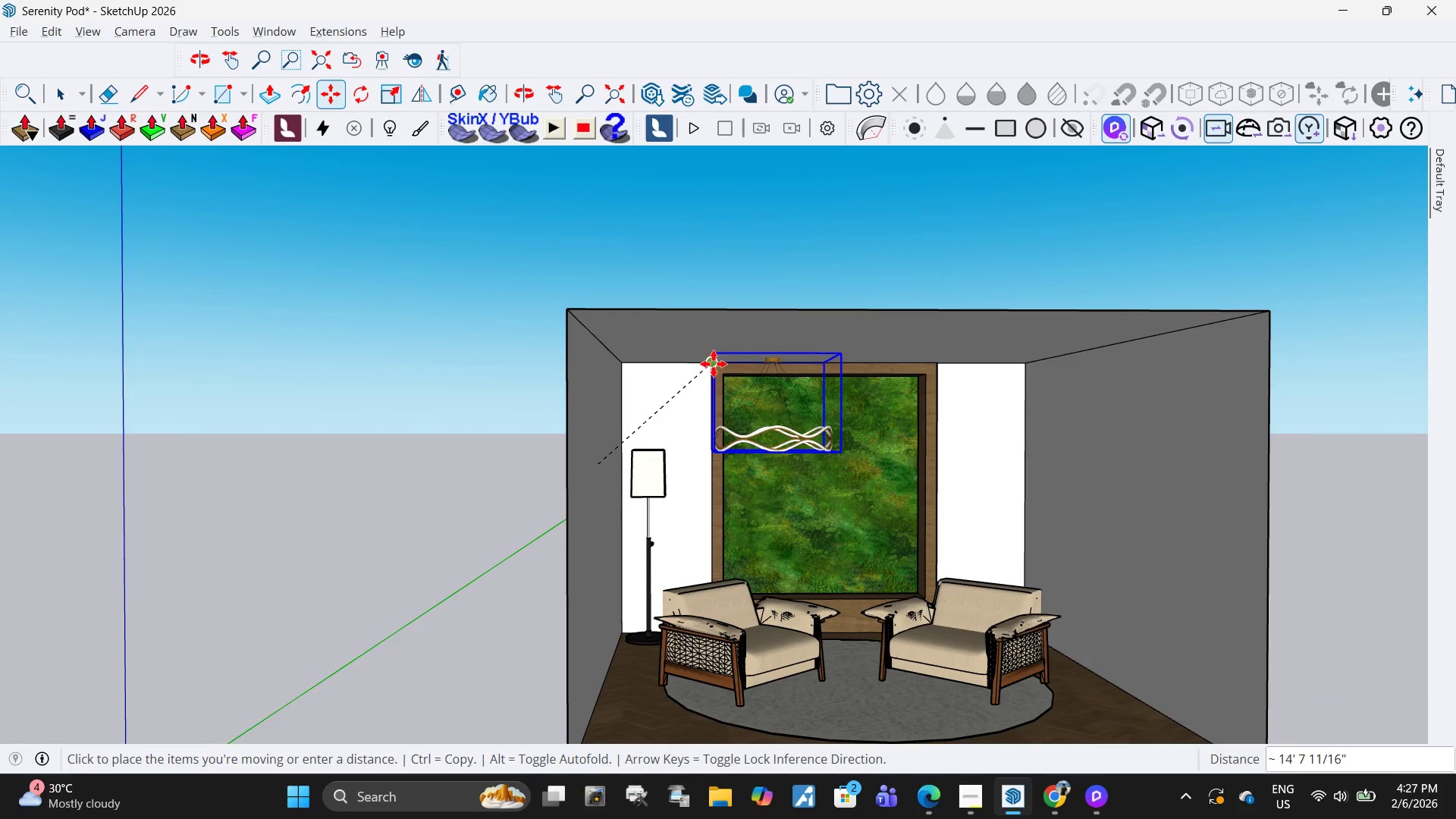 
left_click([714, 364])
 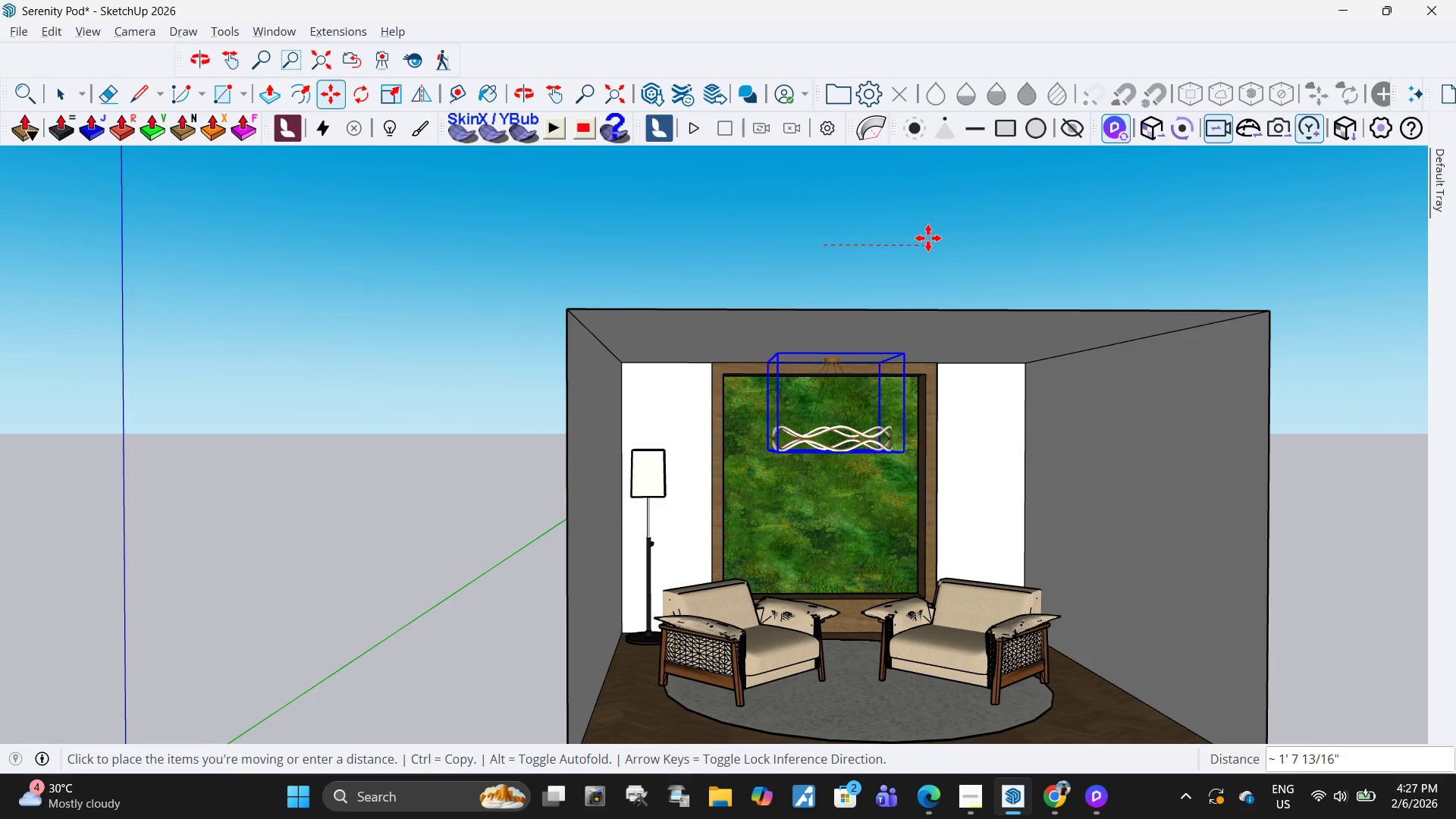 
left_click([915, 239])
 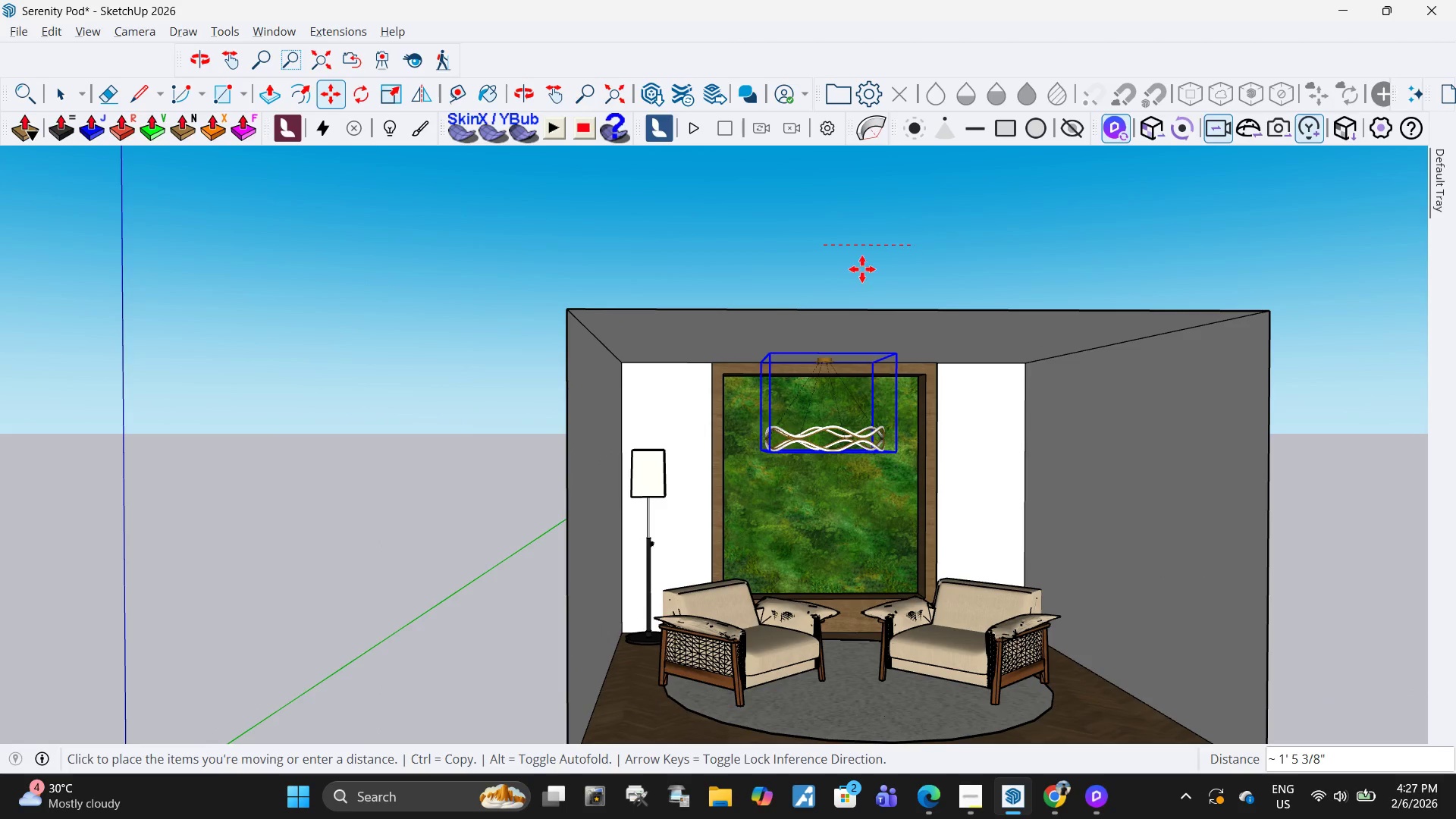 
scroll: coordinate [861, 269], scroll_direction: down, amount: 5.0
 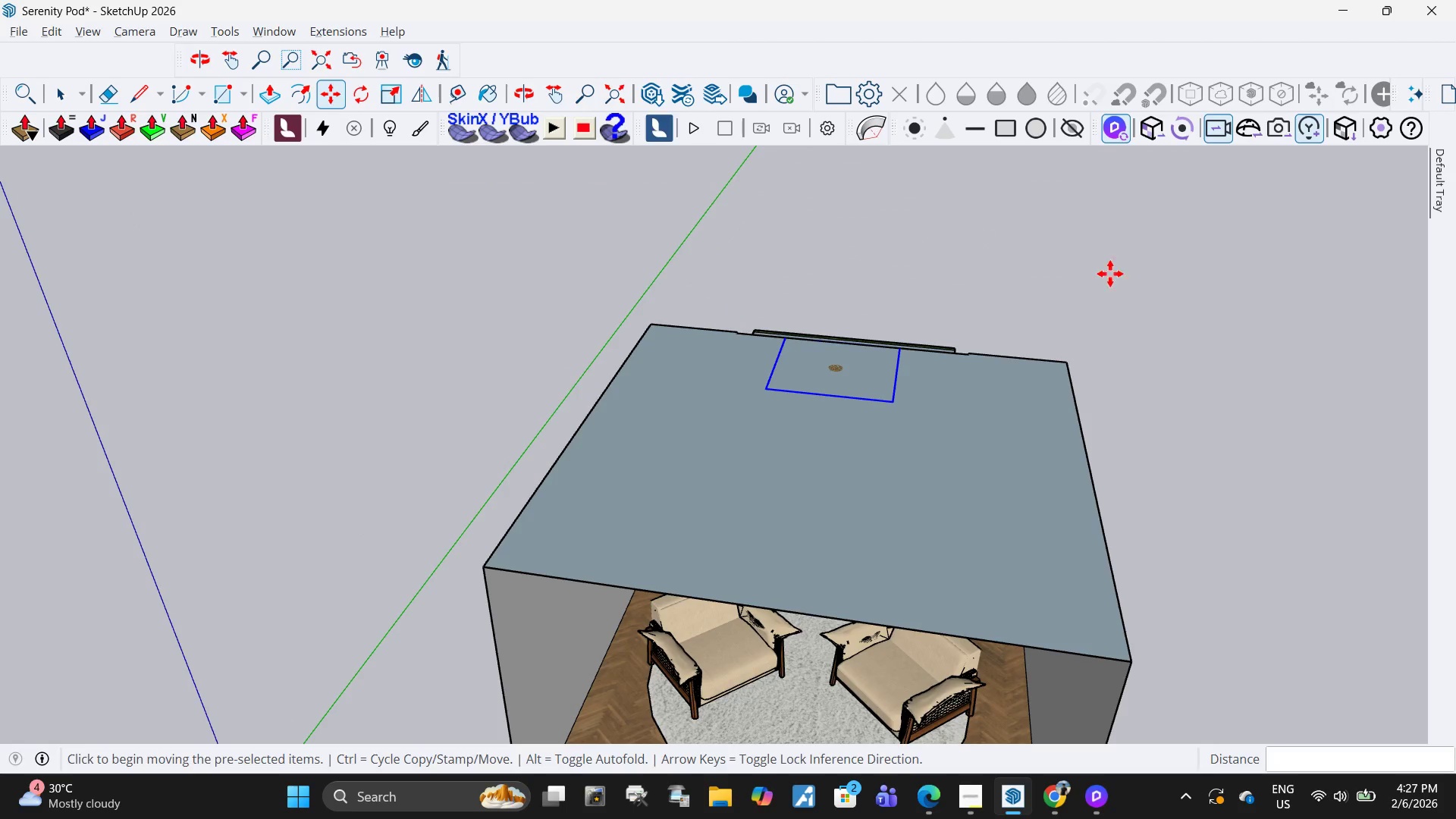 
left_click_drag(start_coordinate=[1200, 304], to_coordinate=[1200, 311])
 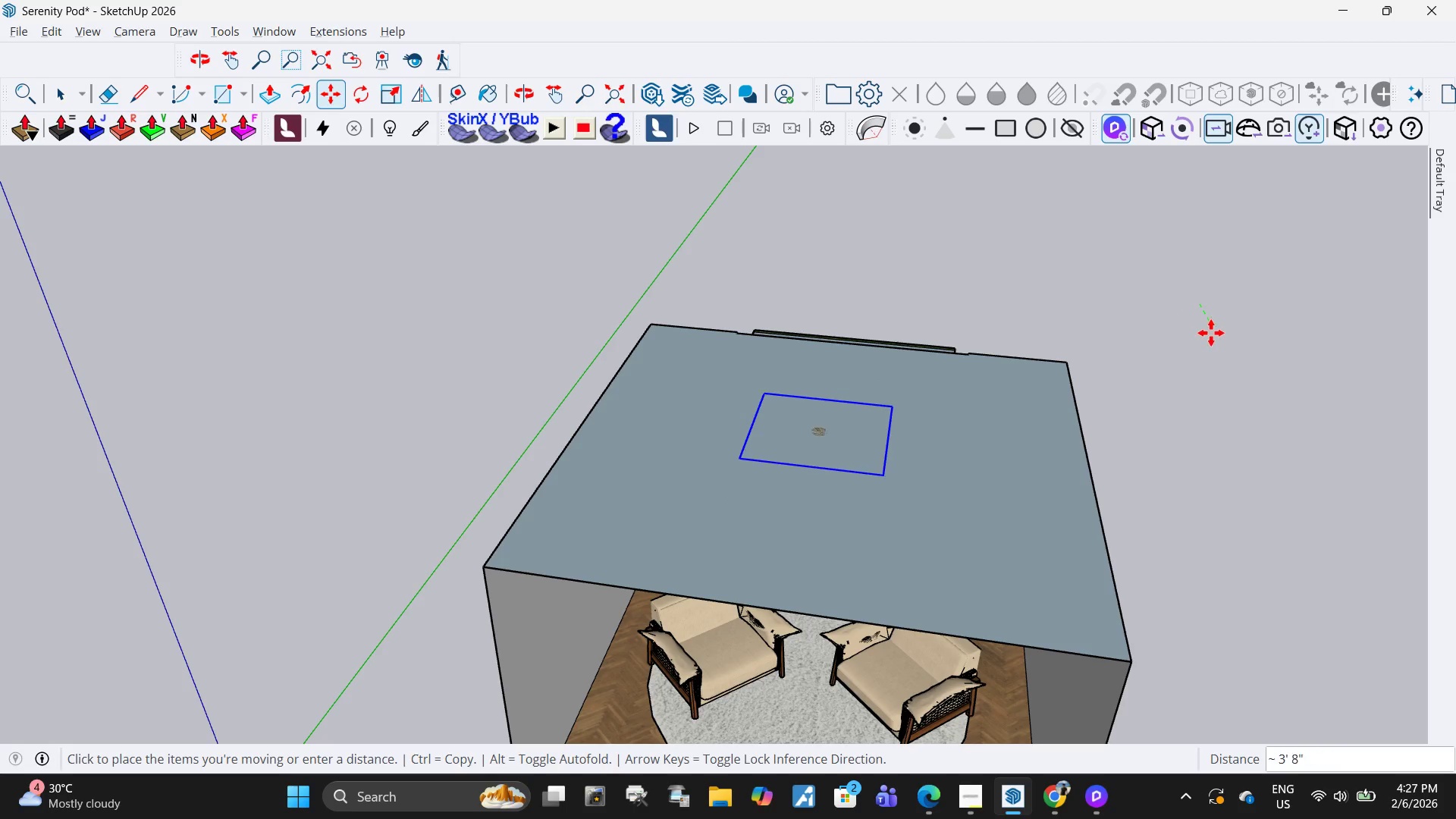 
left_click([1211, 333])
 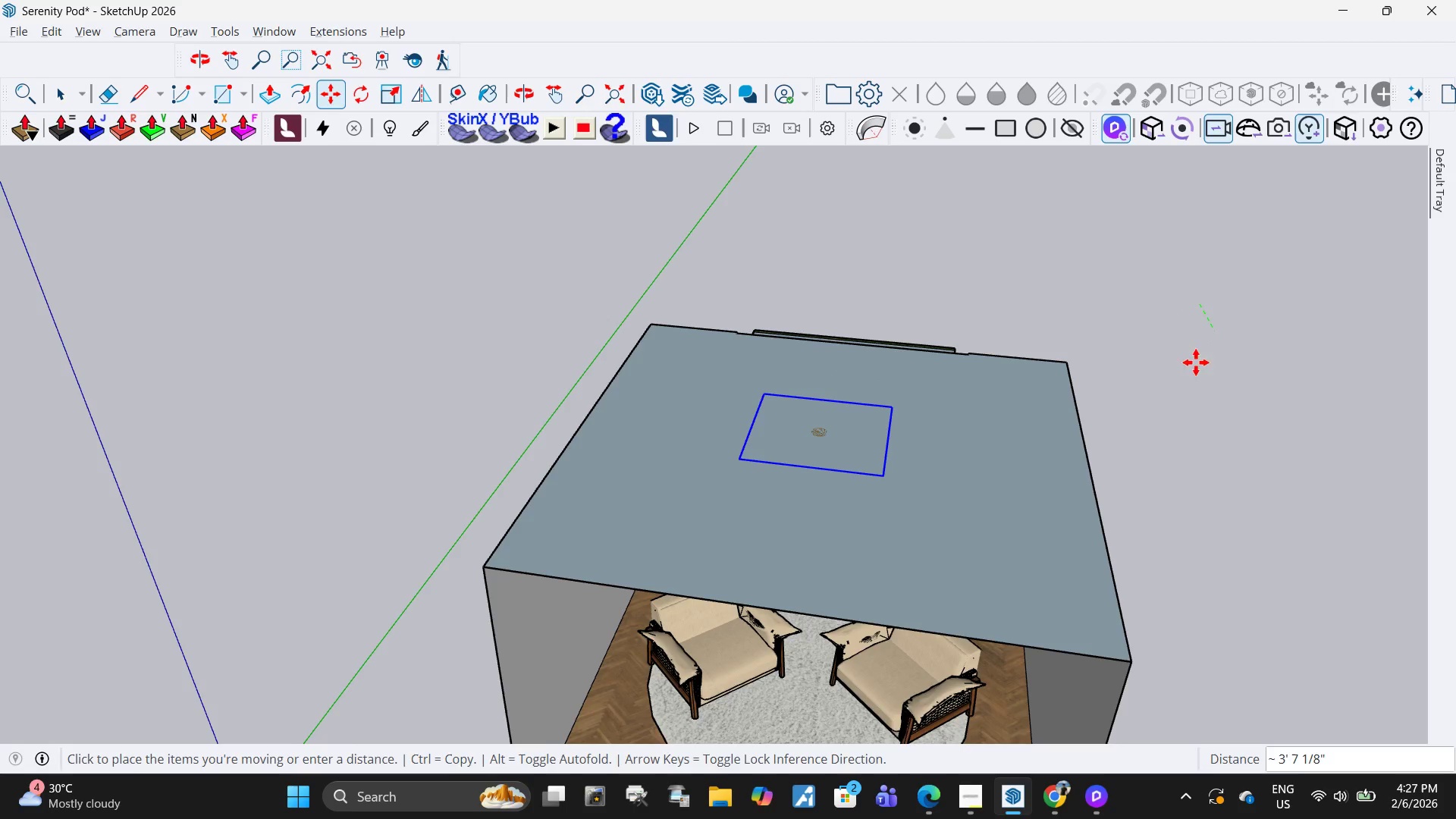 
scroll: coordinate [1210, 334], scroll_direction: down, amount: 1.0
 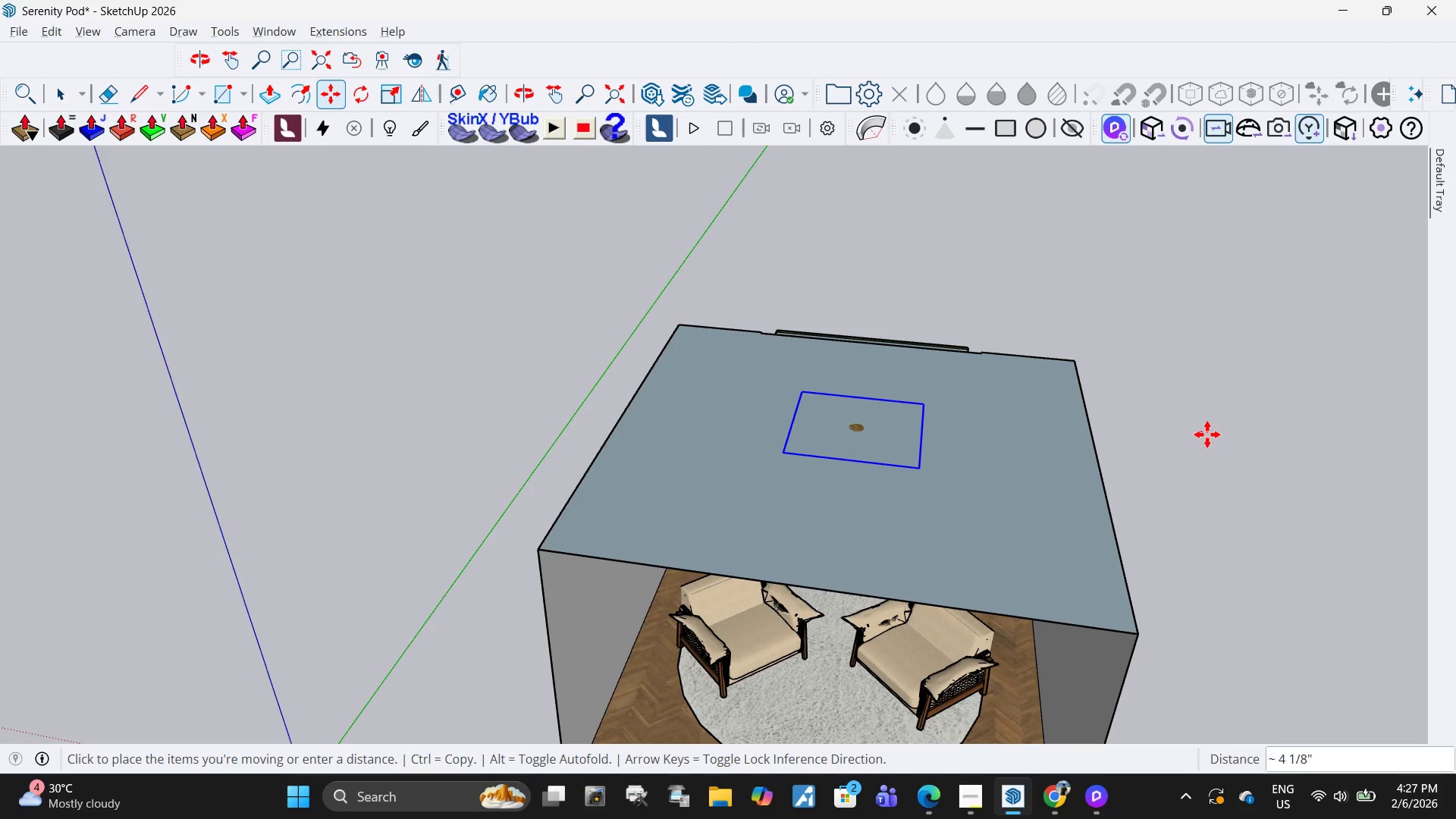 
left_click([1207, 435])
 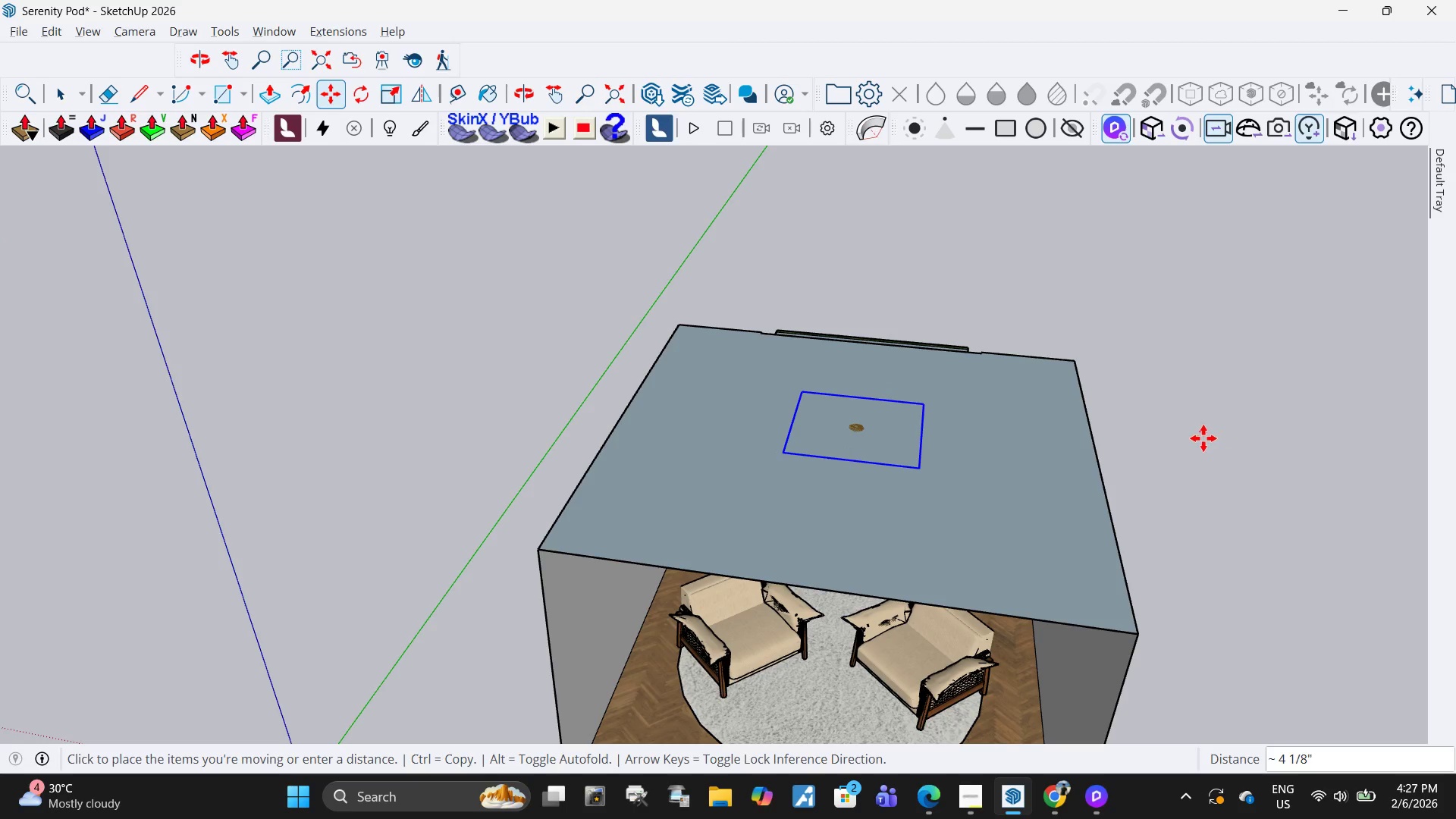 
scroll: coordinate [1204, 438], scroll_direction: down, amount: 4.0
 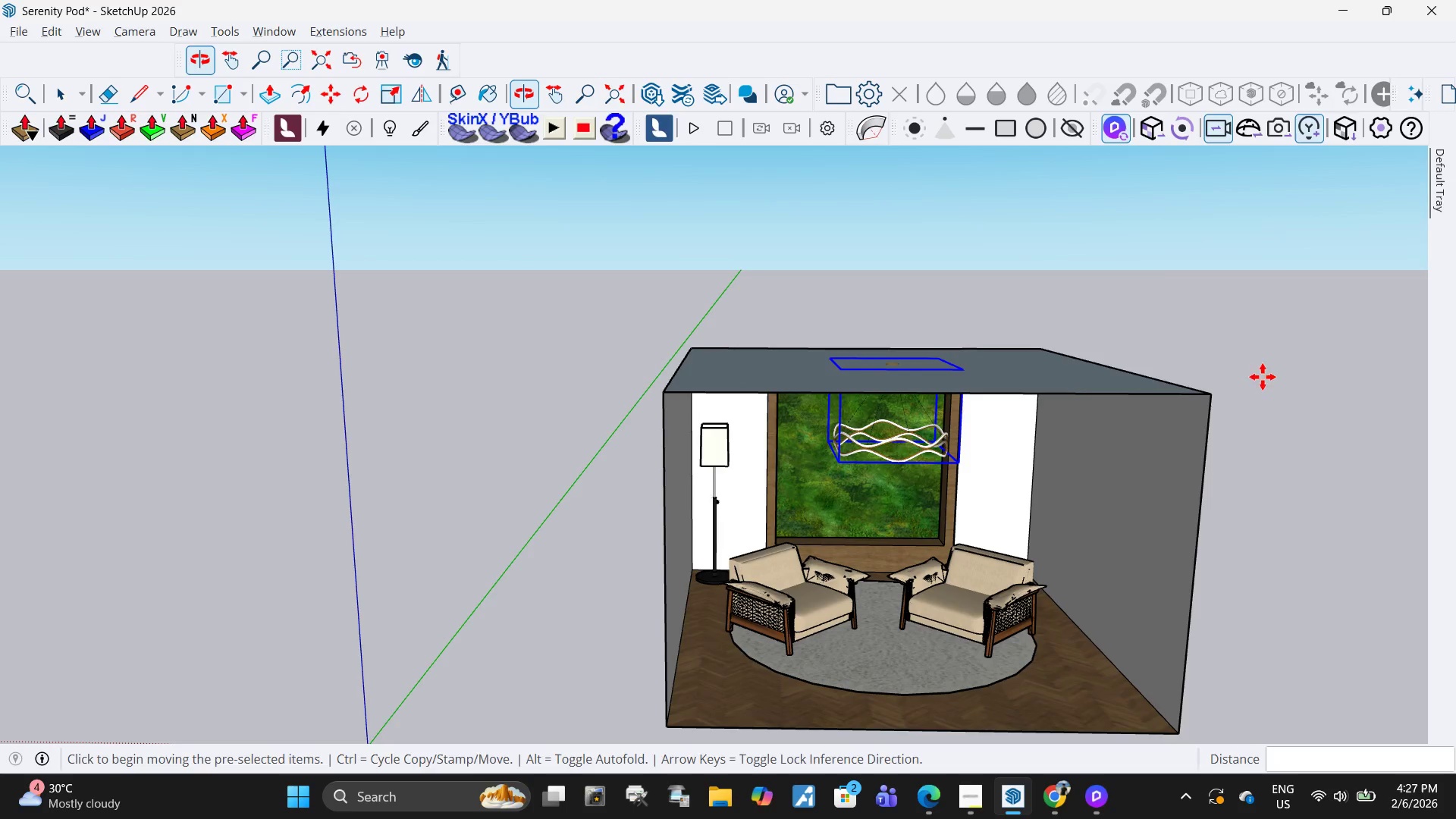 
key(Space)
 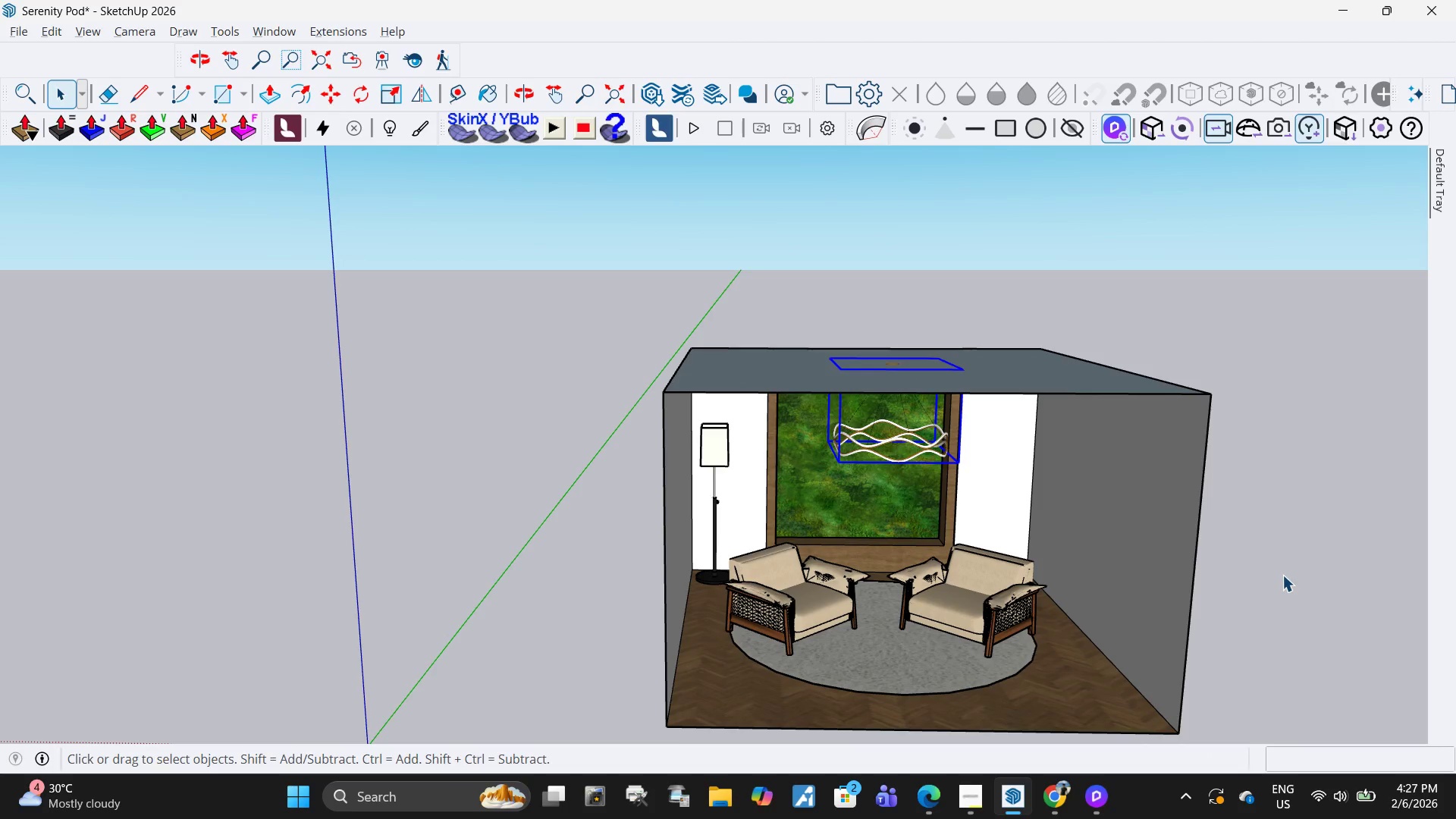 
left_click([1282, 575])
 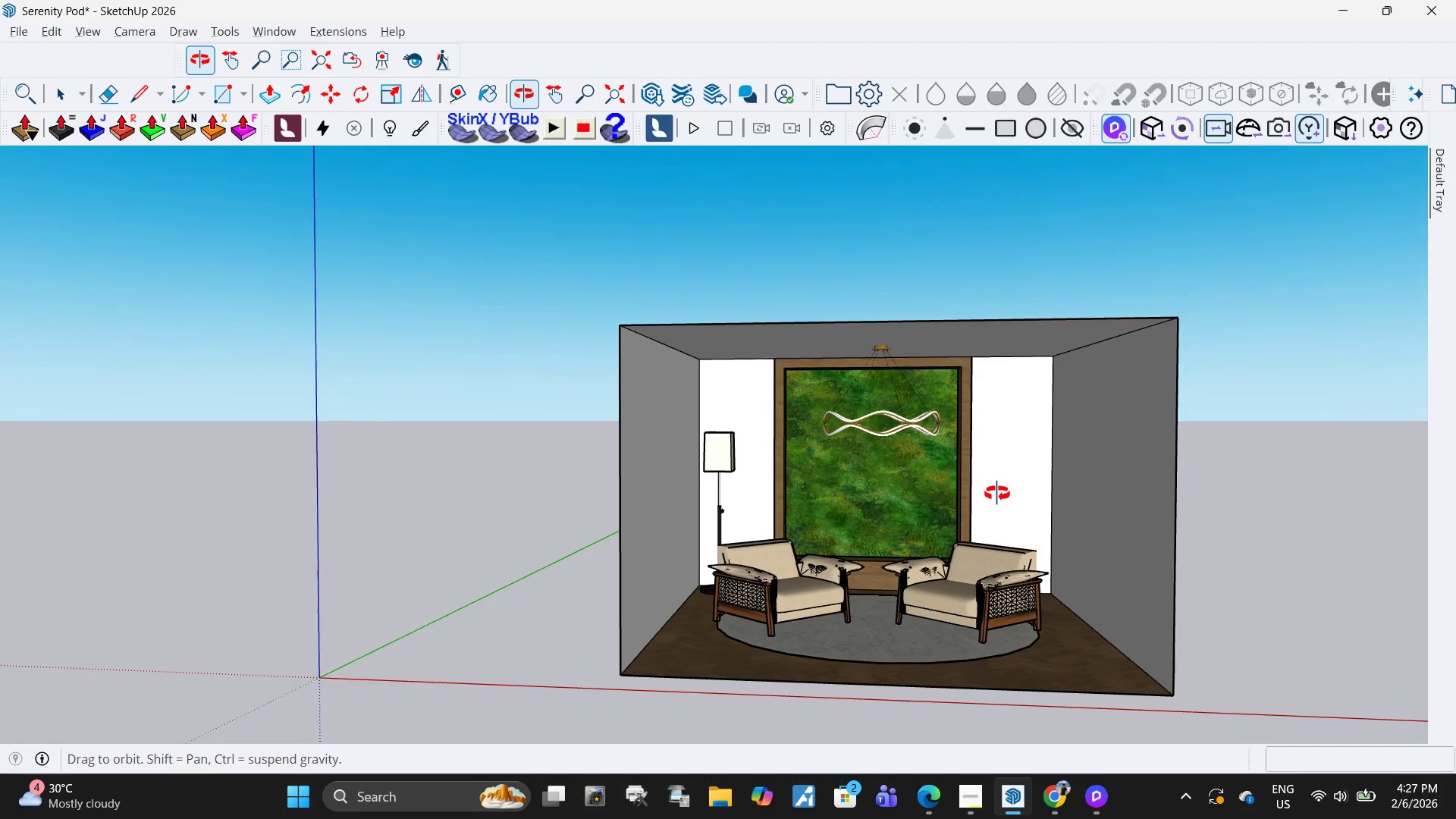 
key(L)
 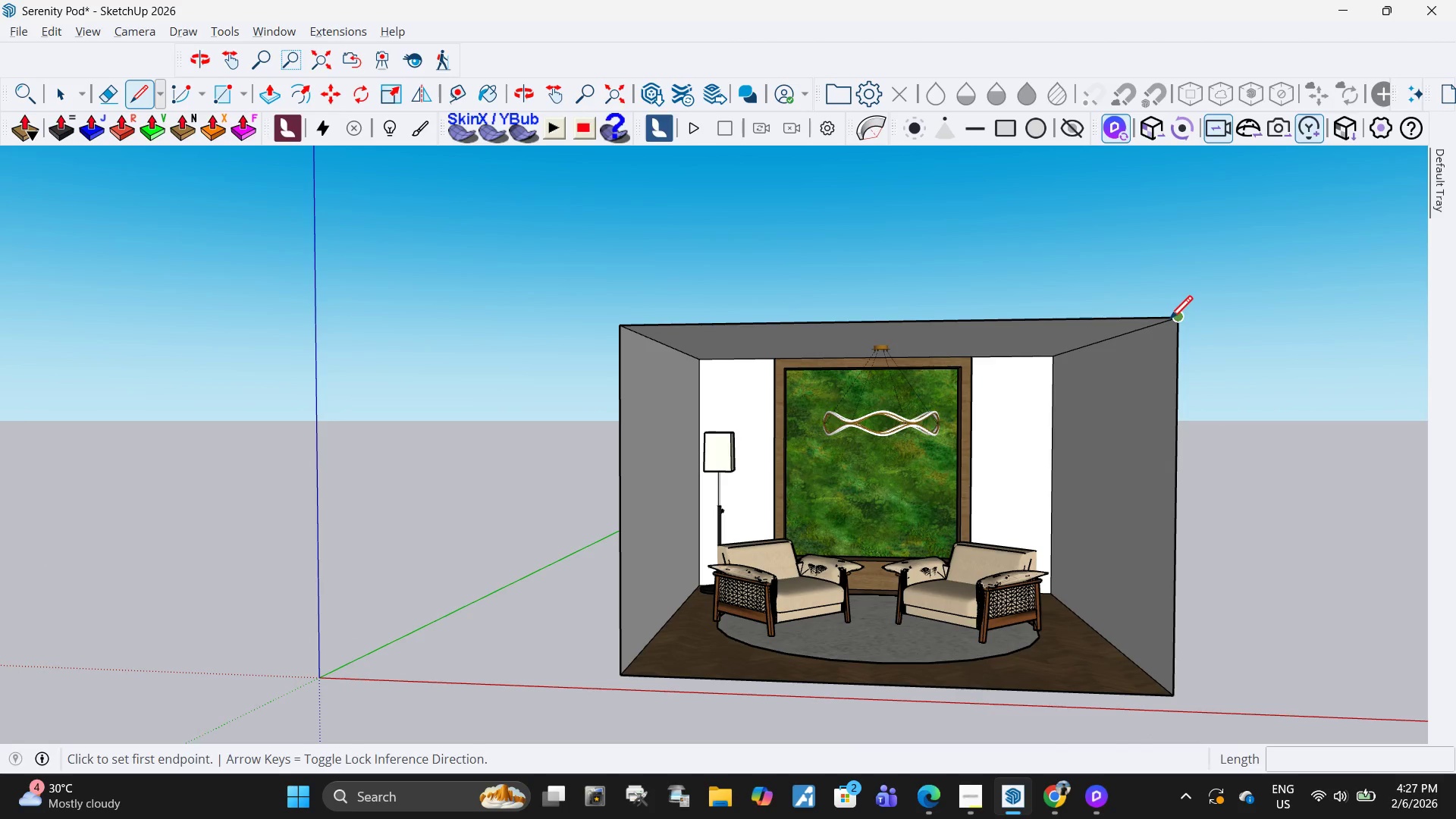 
left_click([1169, 322])
 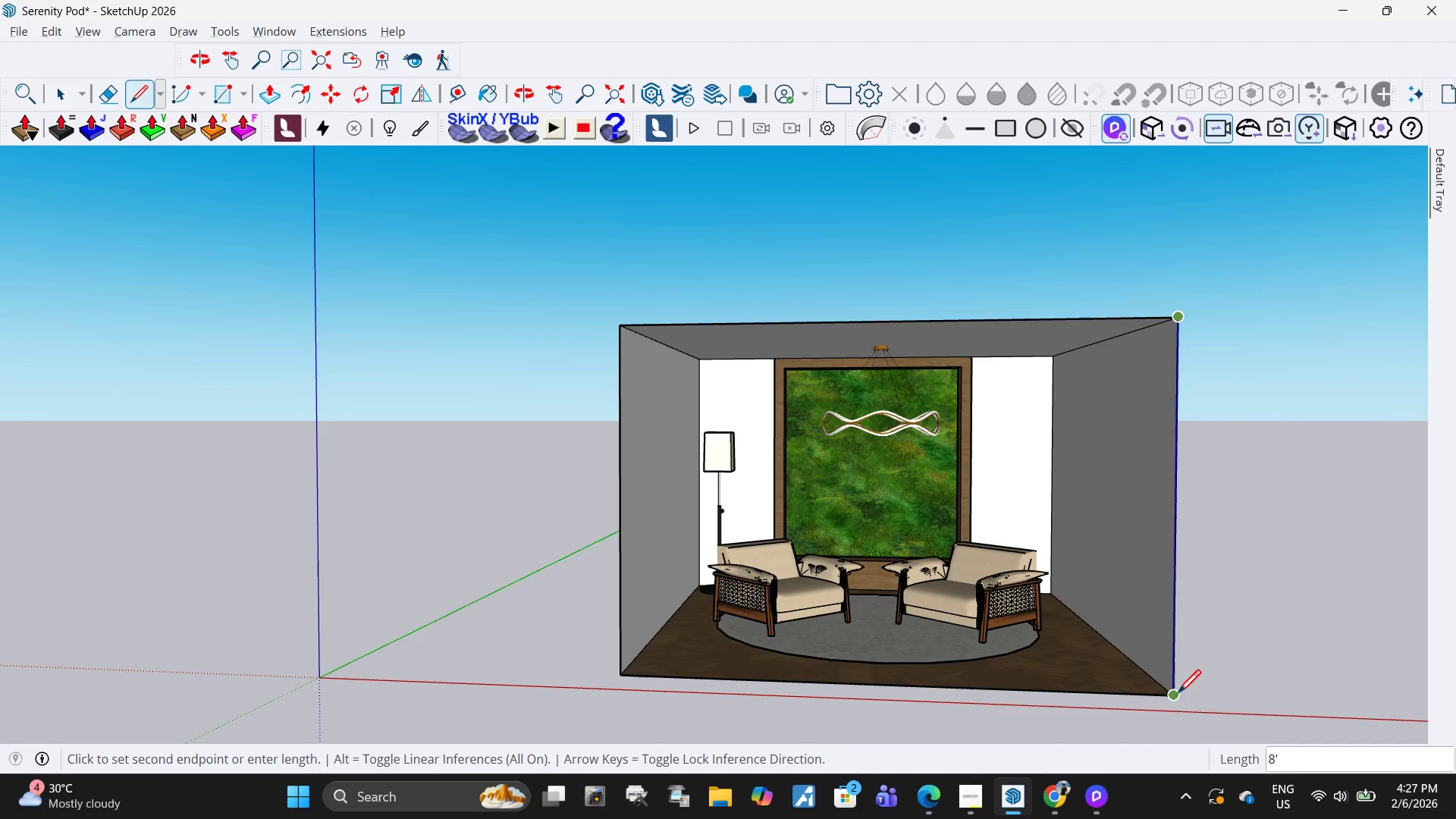 
left_click([1175, 697])
 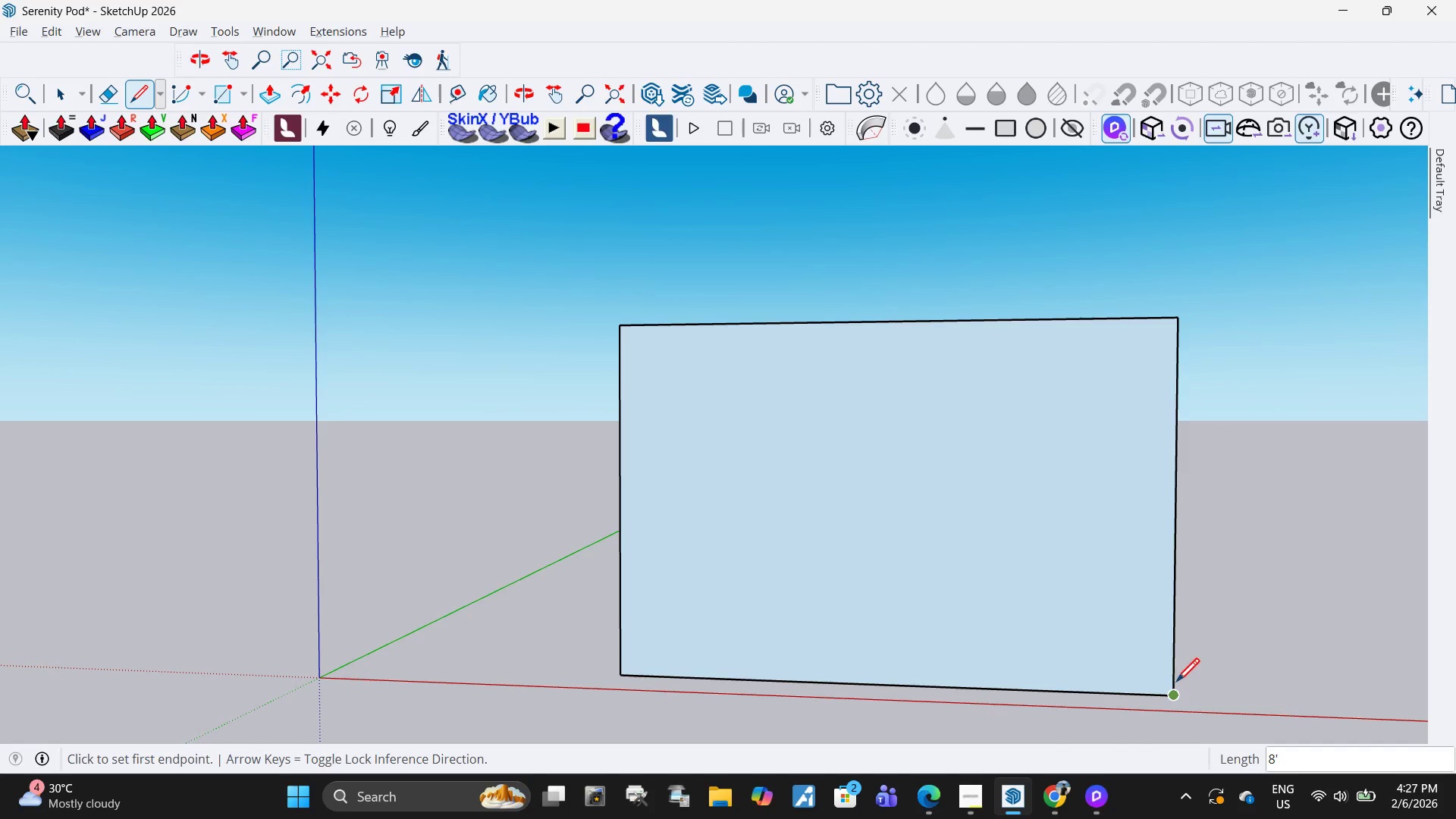 
key(Alt+AltLeft)
 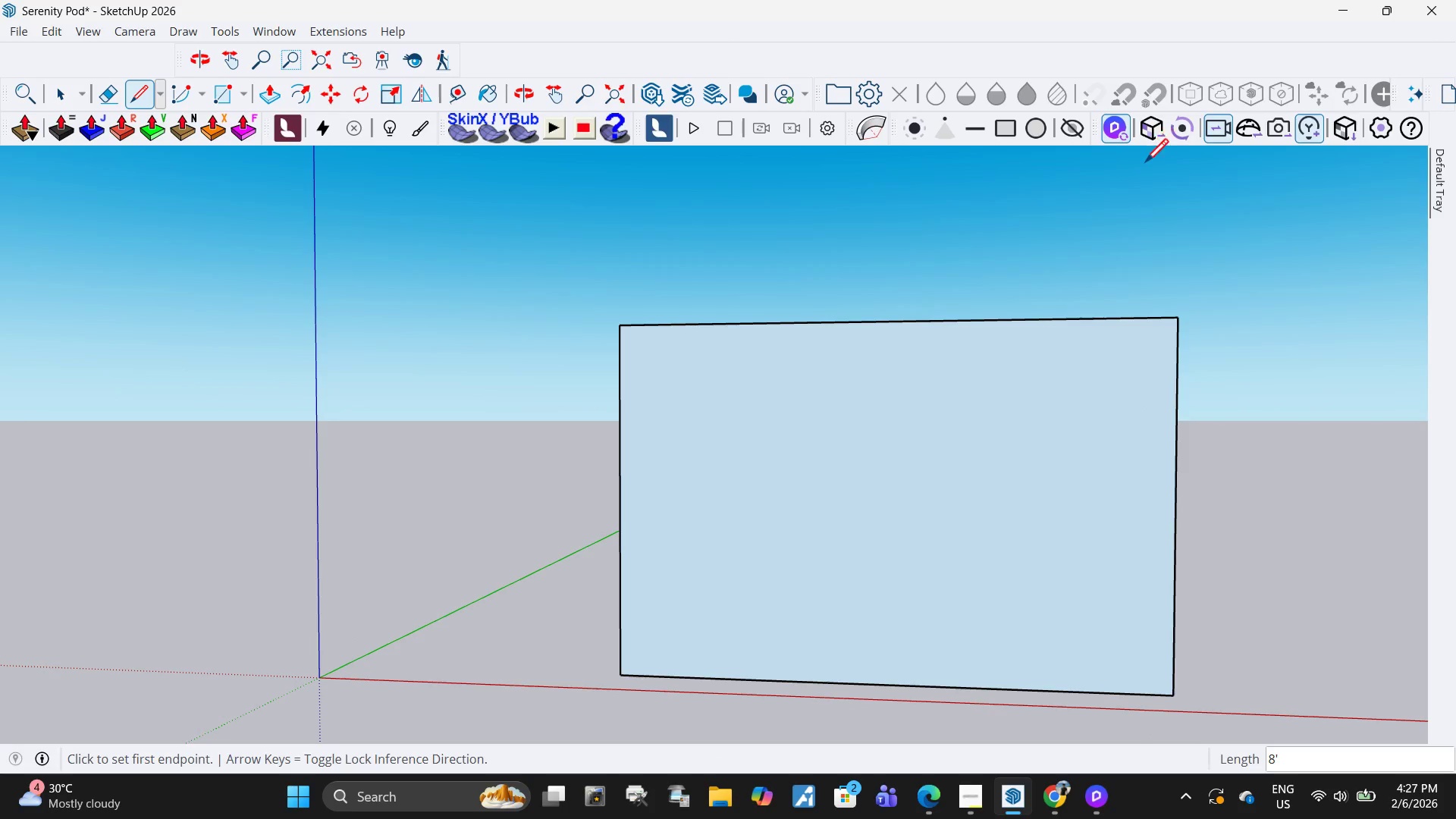 
key(Escape)
 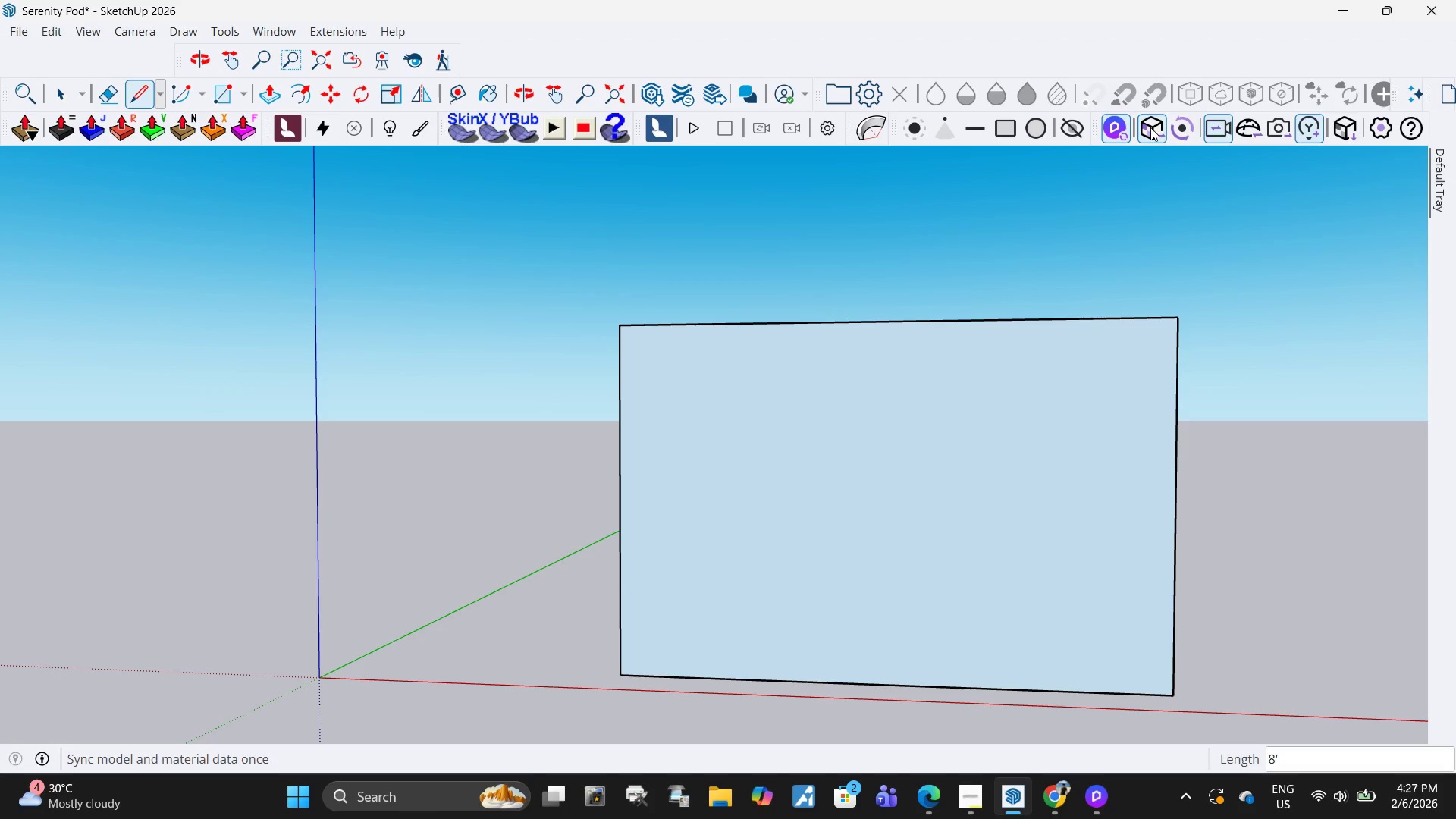 
left_click([1150, 127])
 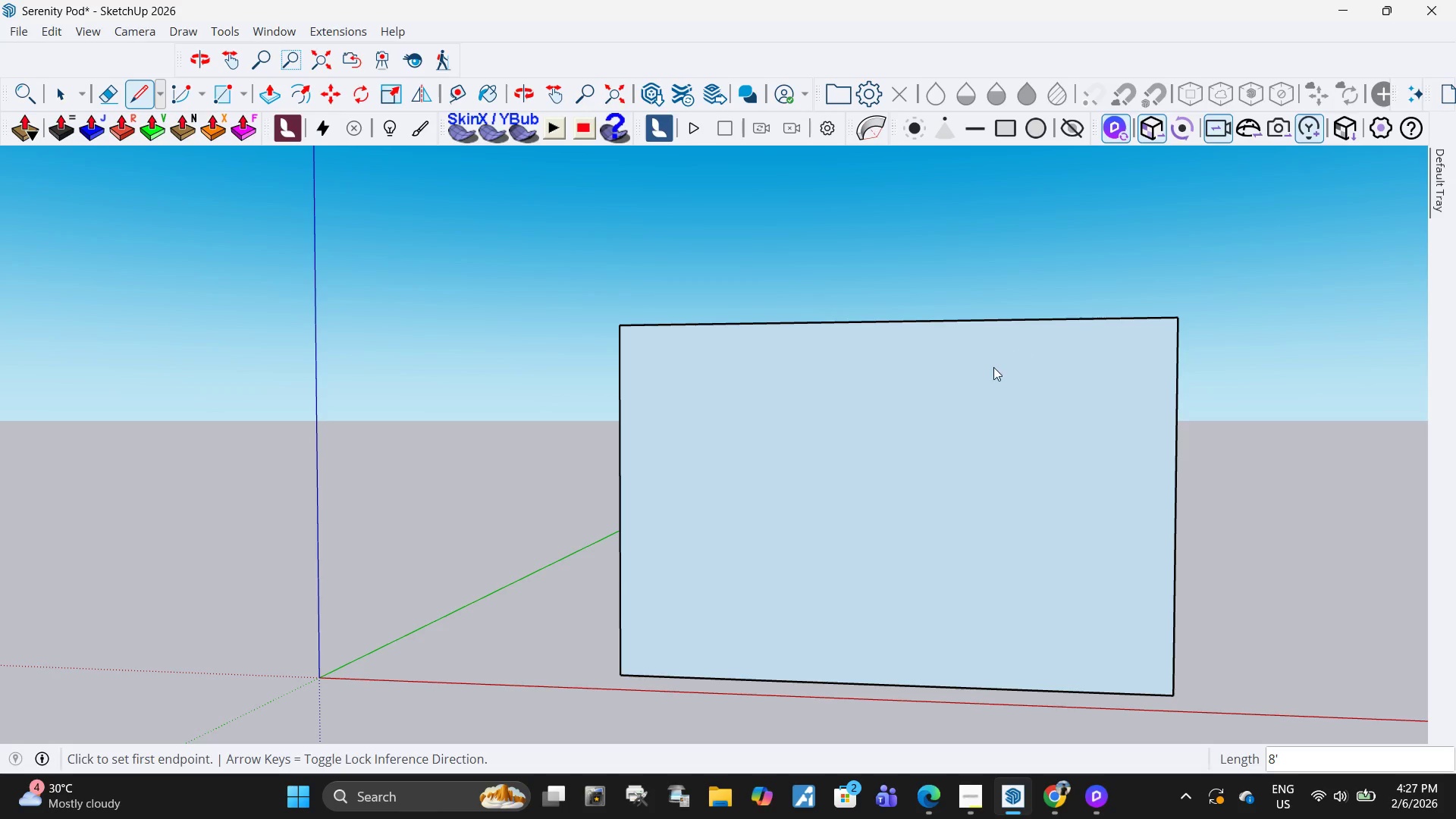 
key(Alt+Tab)
 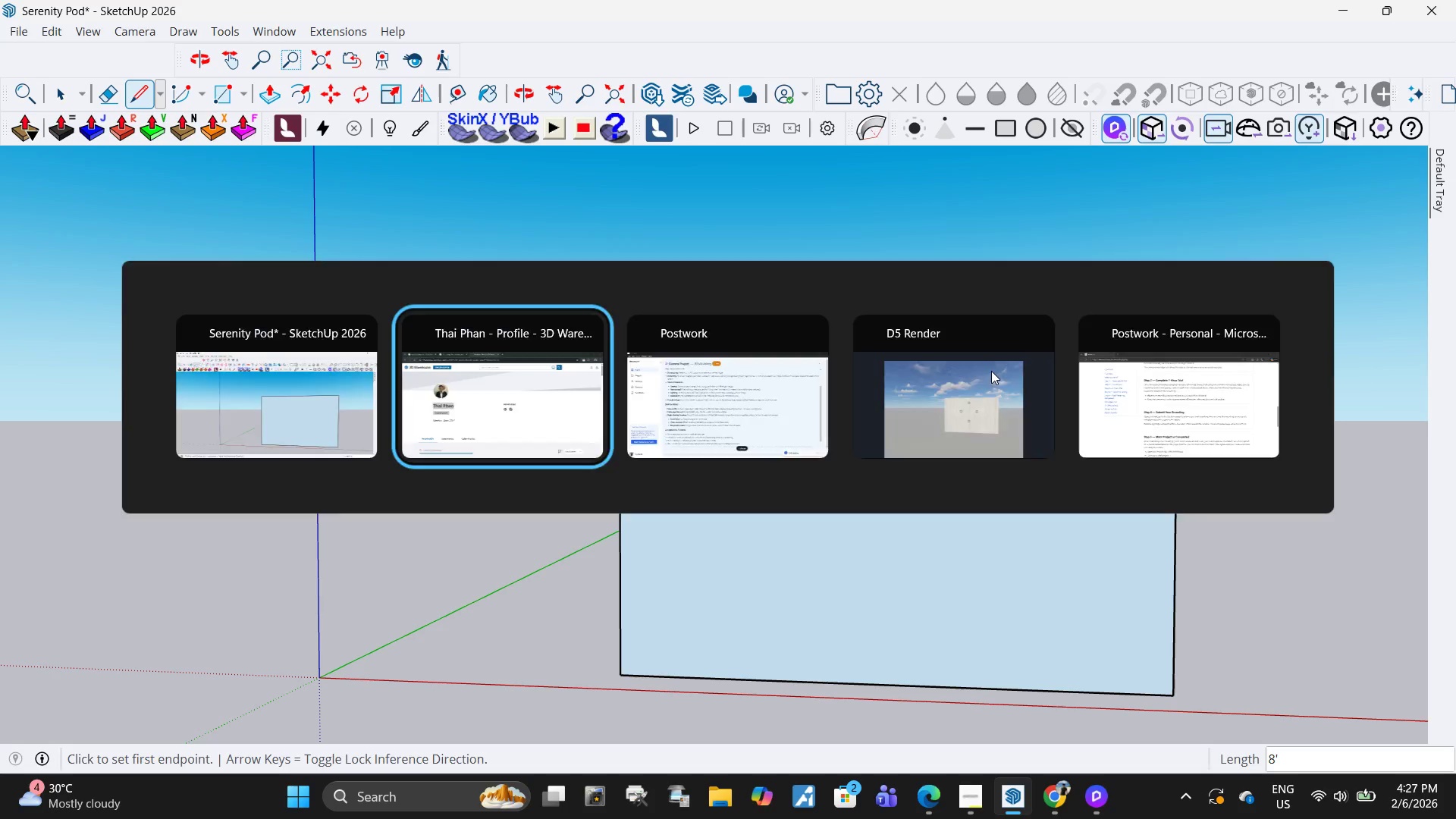 
key(Alt+Tab)
 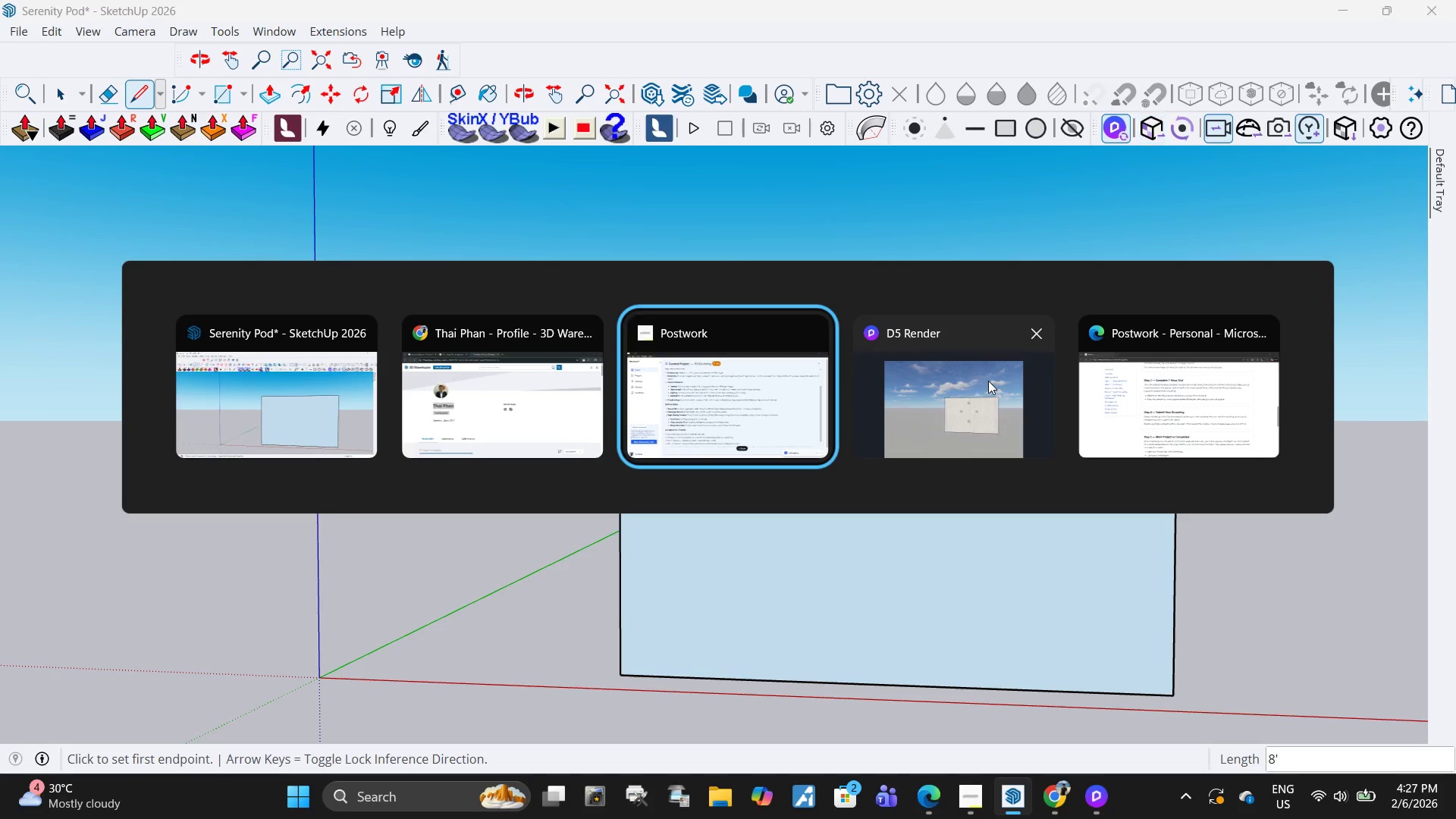 
key(Alt+Tab)
 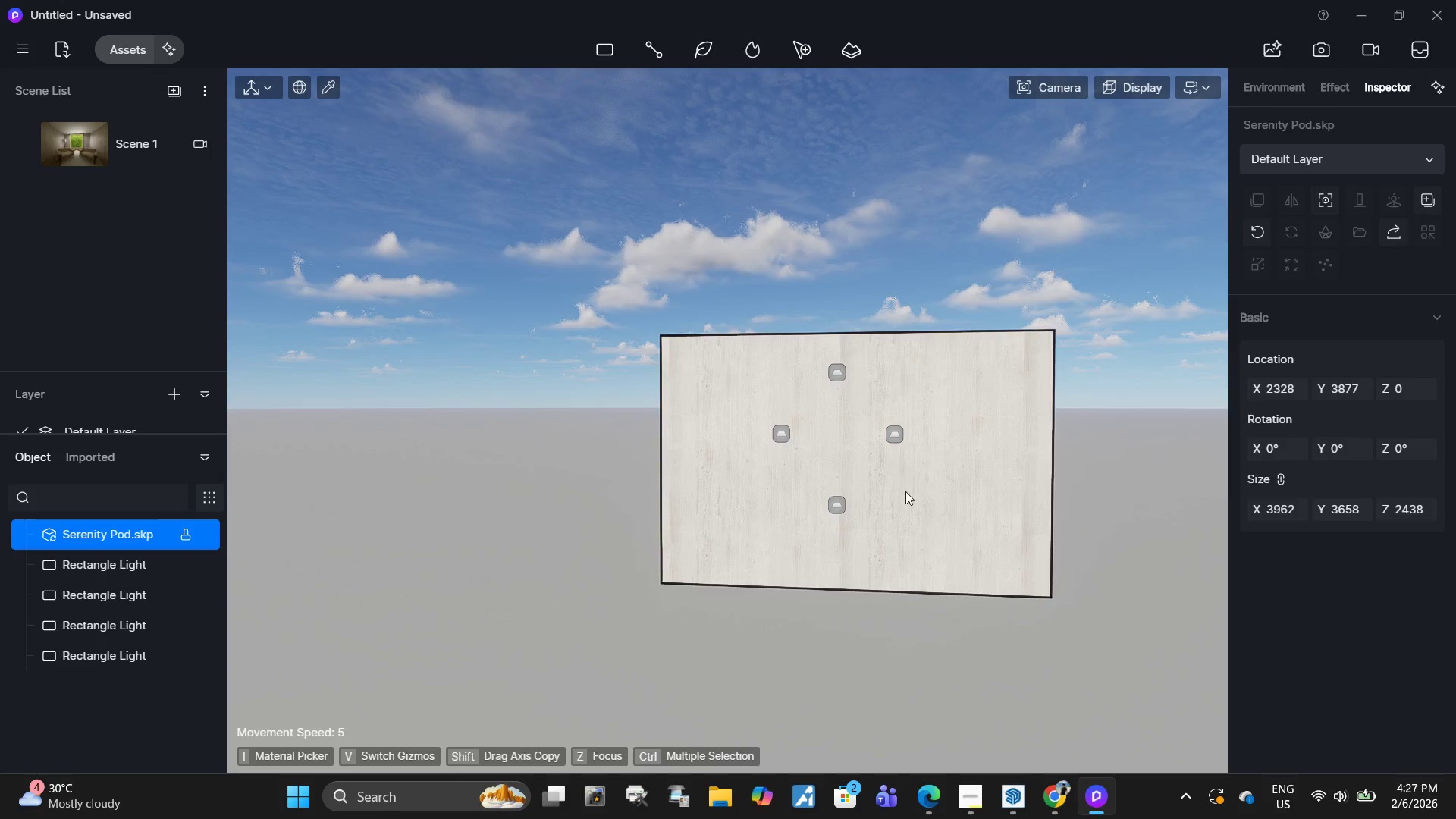 
scroll: coordinate [787, 509], scroll_direction: up, amount: 10.0
 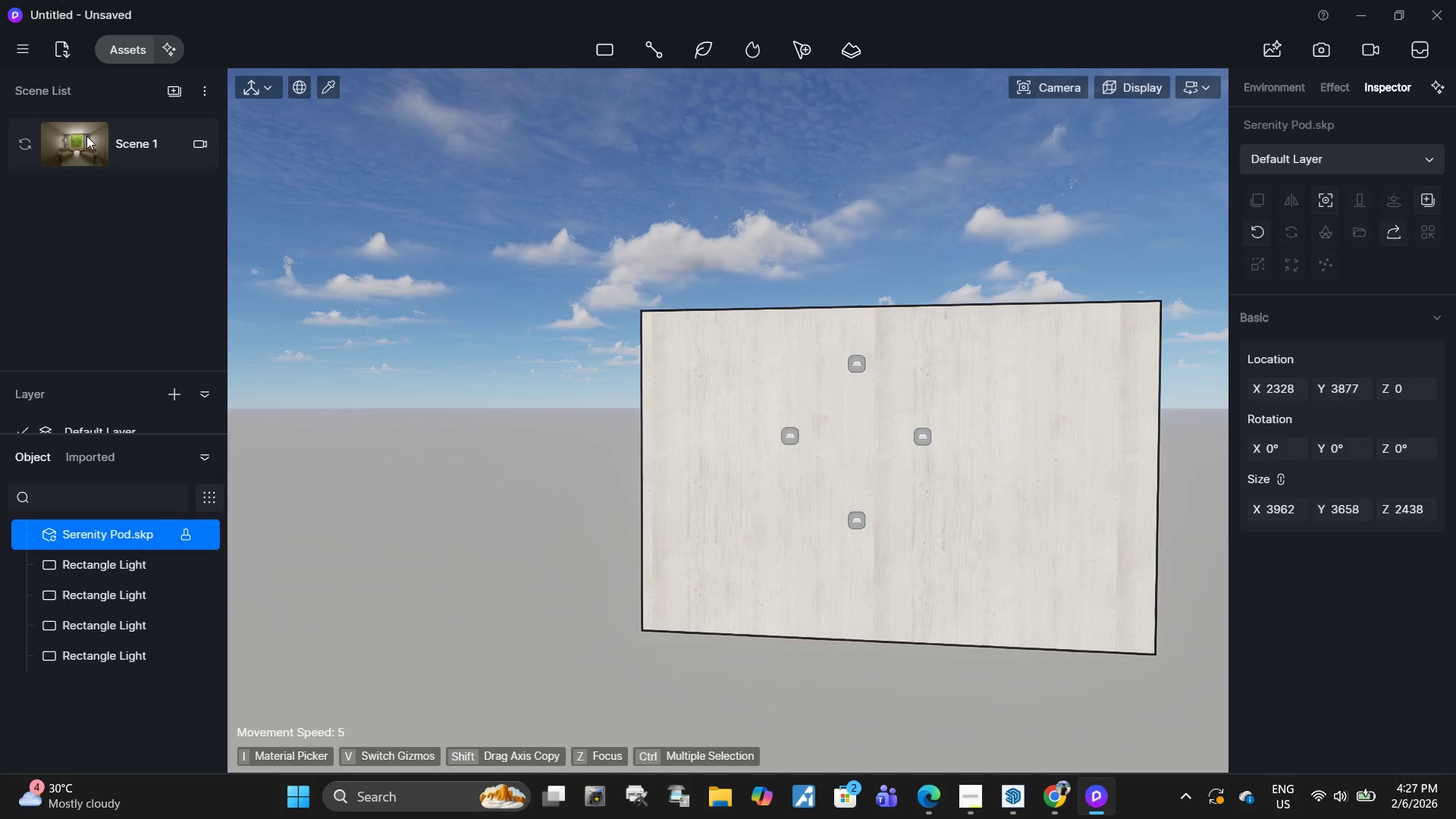 
left_click([80, 135])
 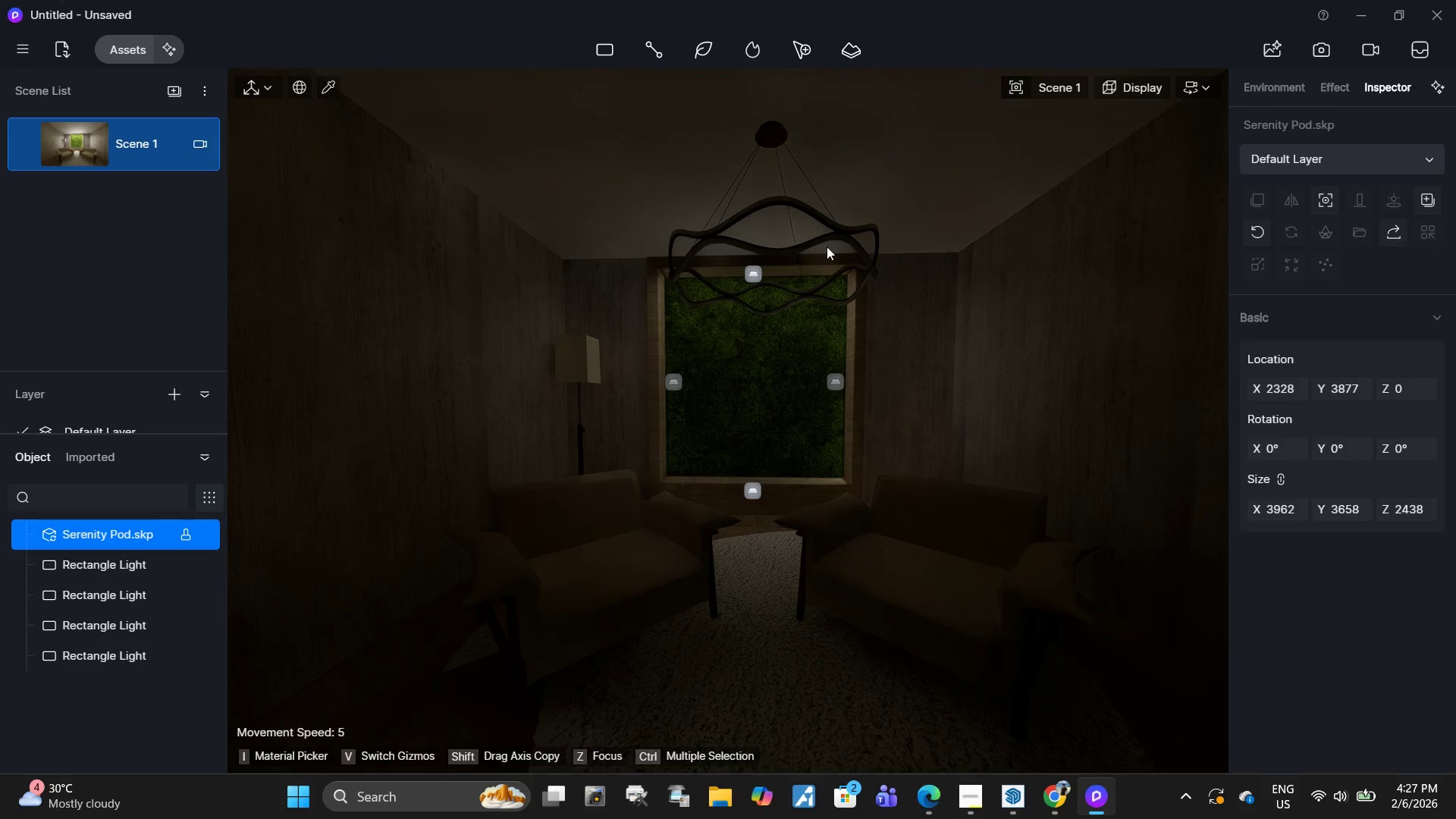 
left_click([813, 237])
 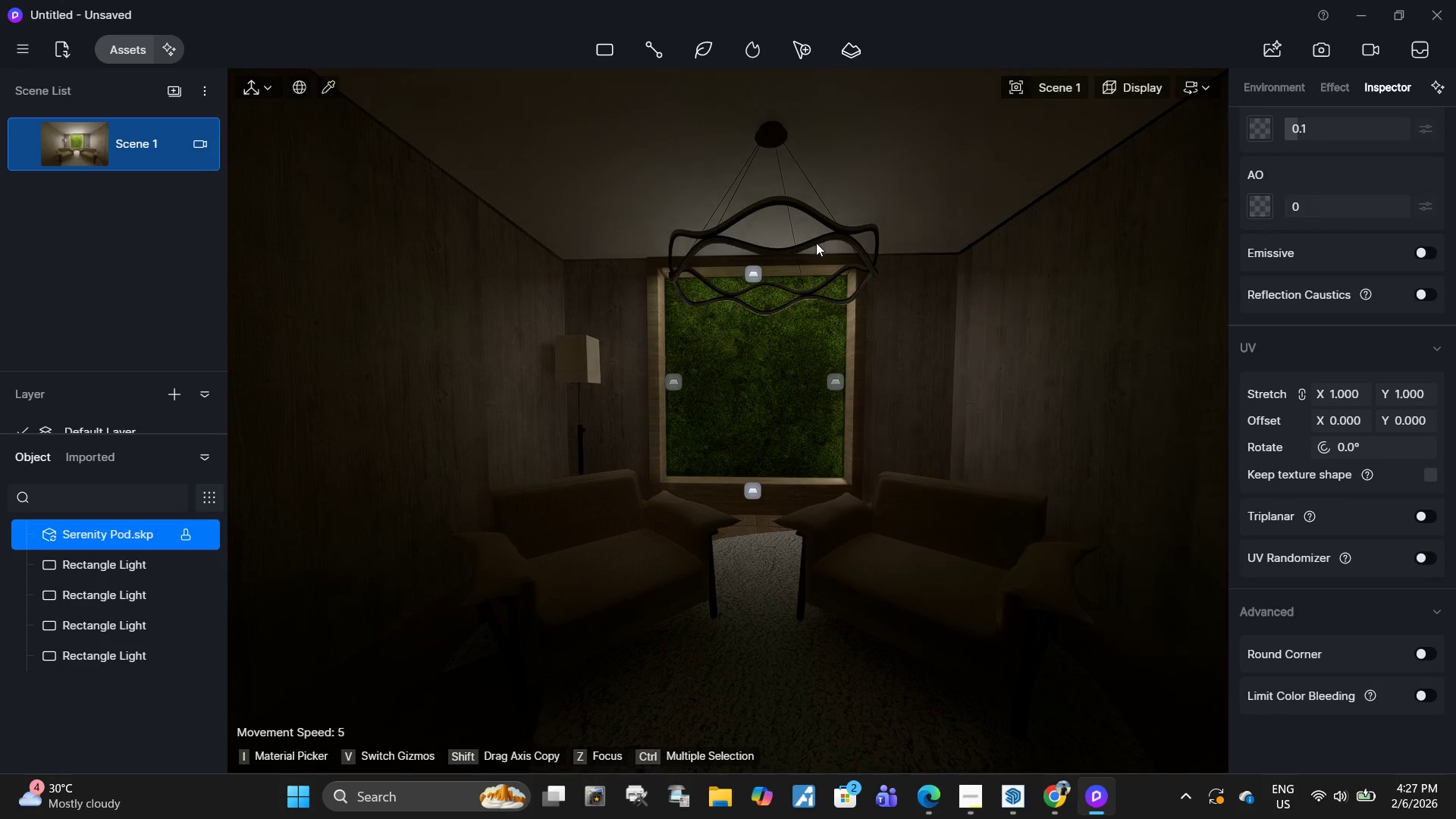 
left_click([816, 244])
 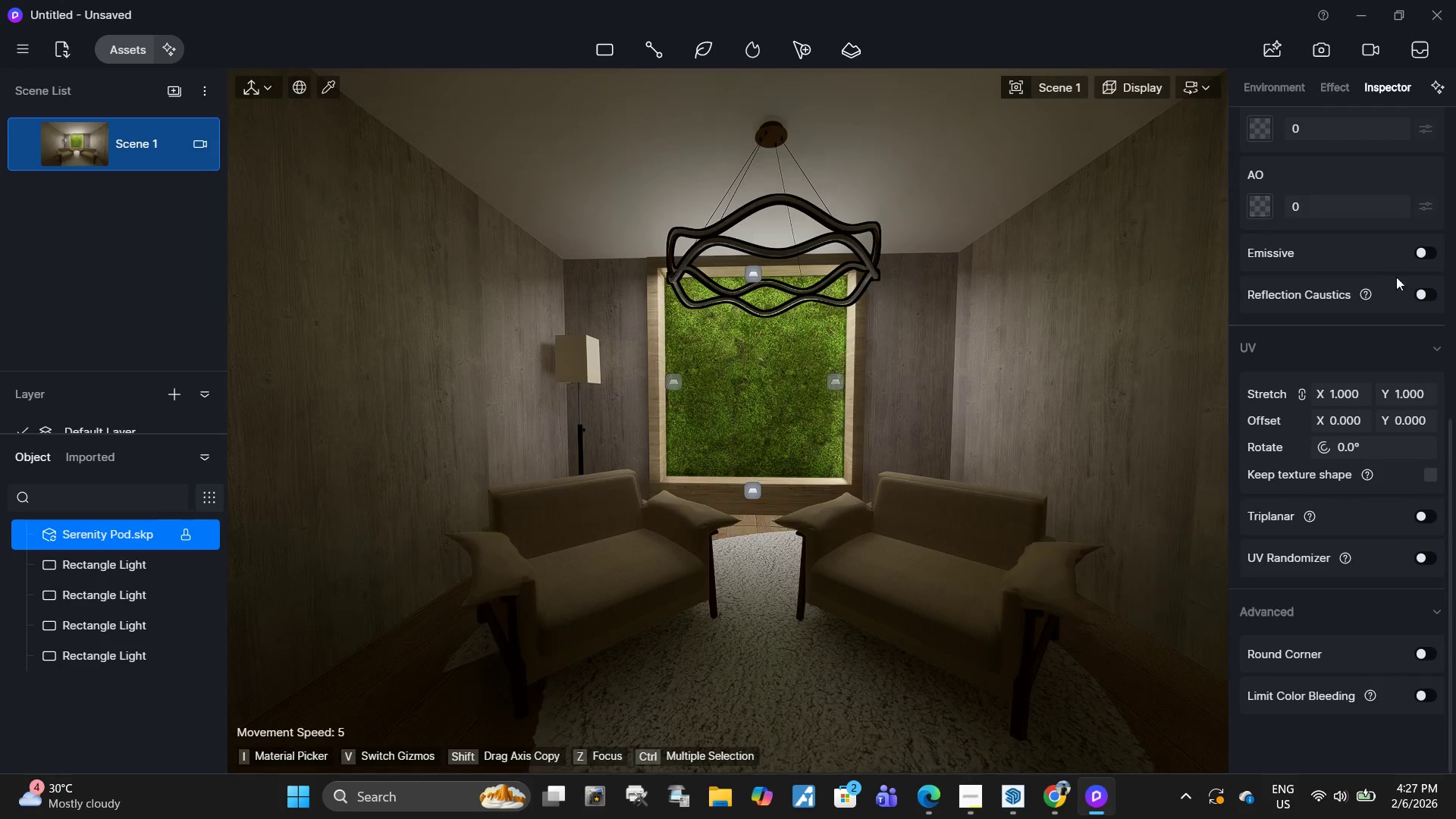 
left_click([1425, 254])
 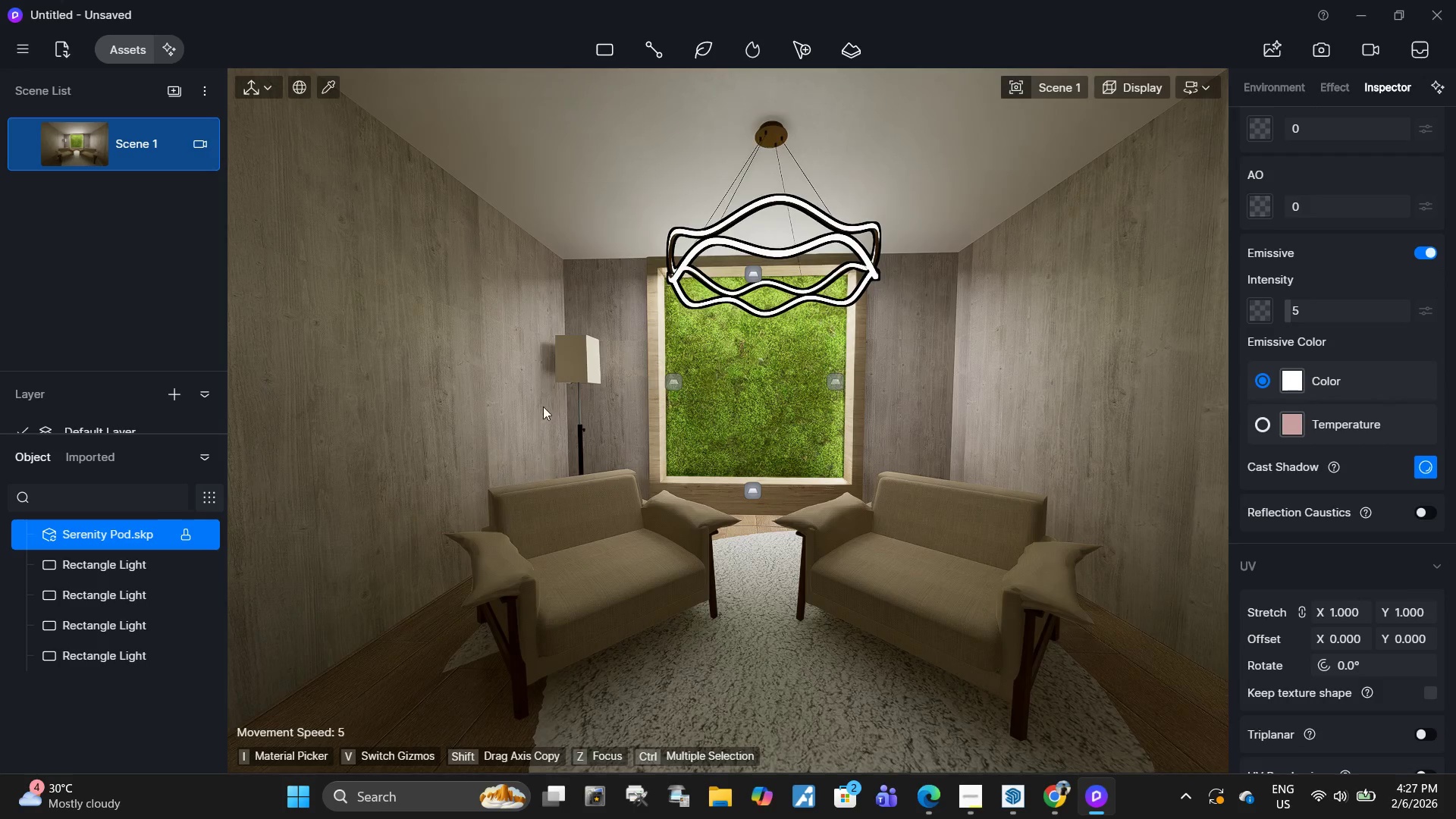 
left_click([589, 356])
 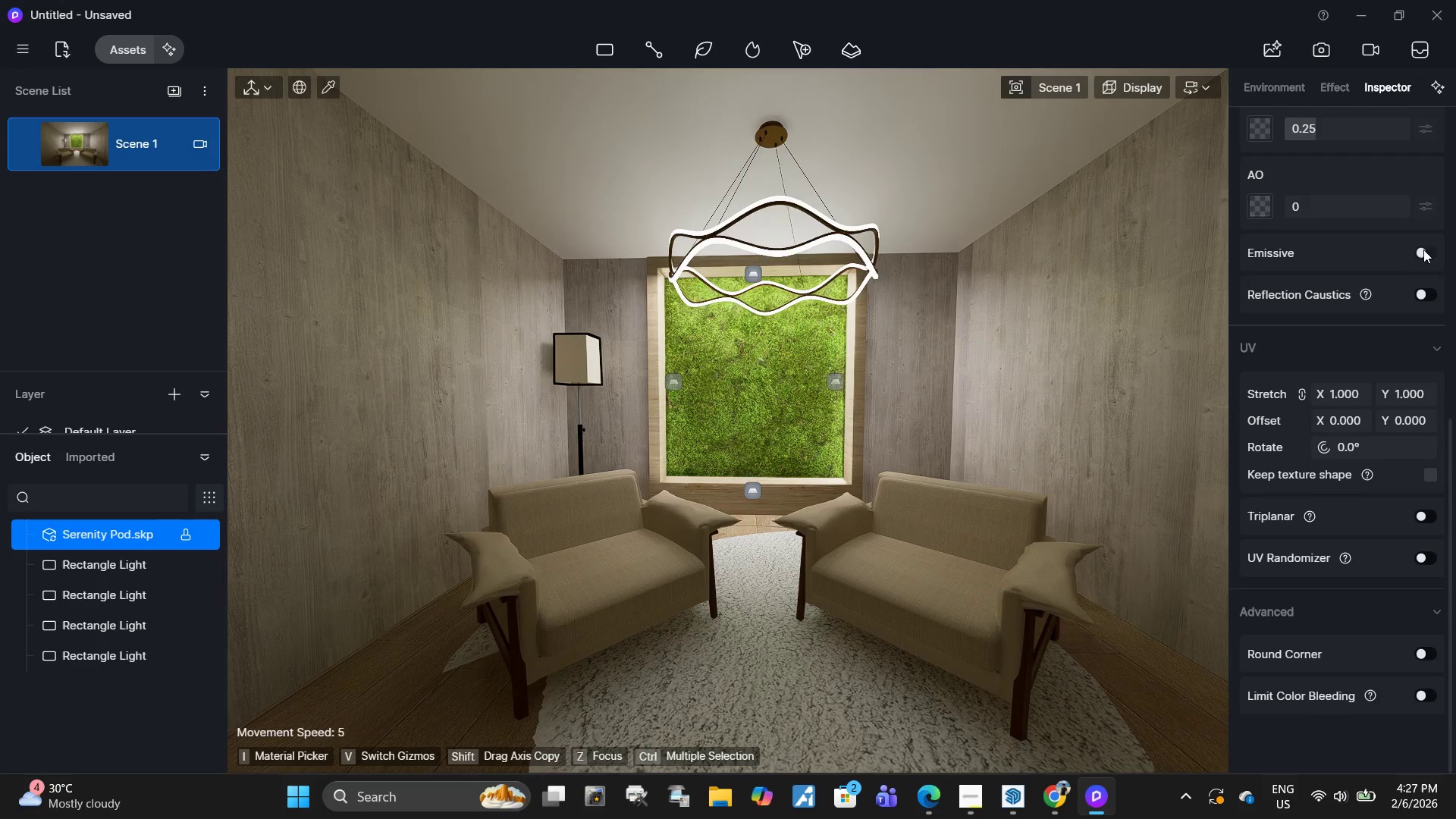 
left_click([1425, 255])
 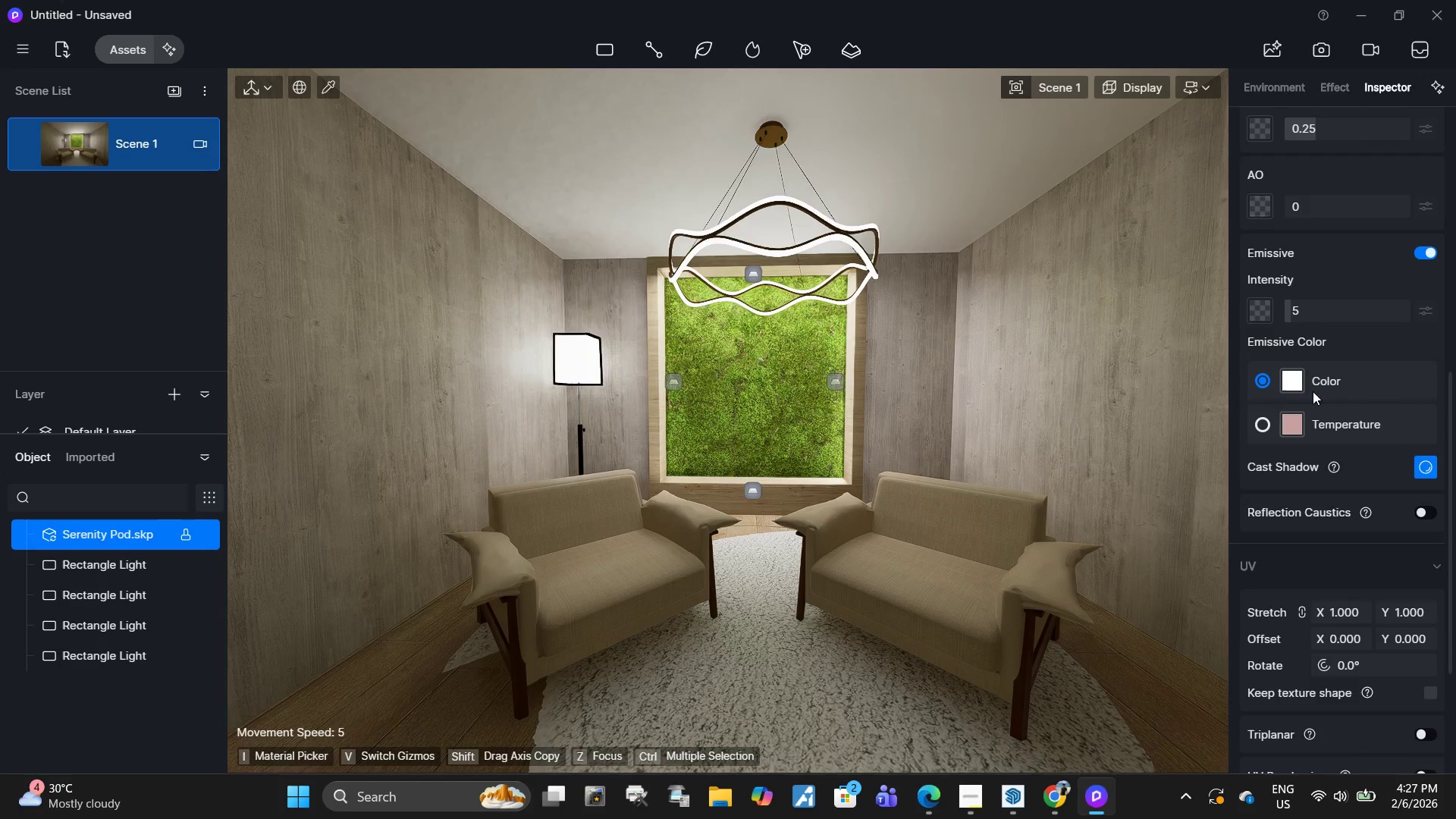 
left_click([1290, 375])
 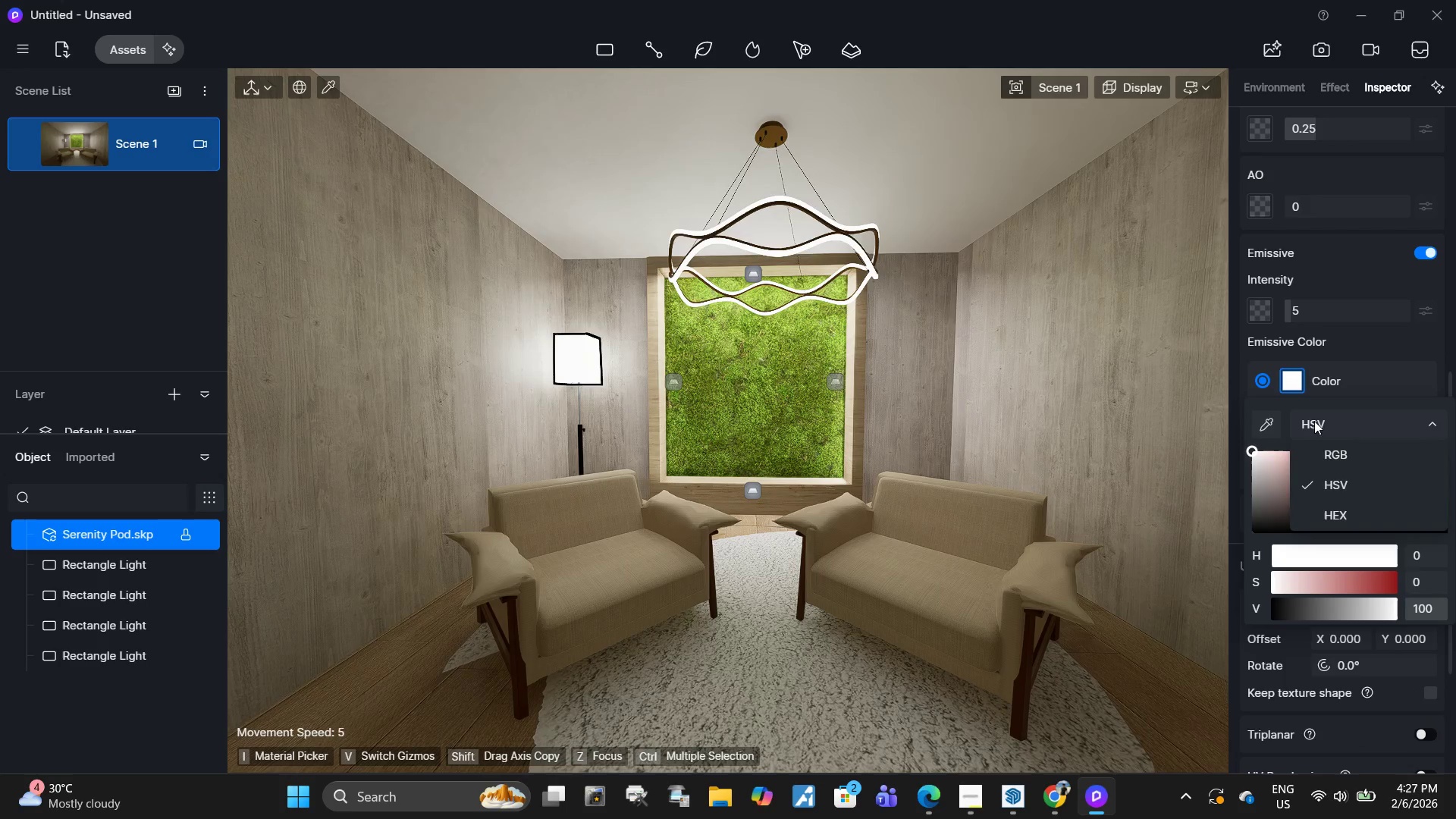 
left_click([1346, 456])
 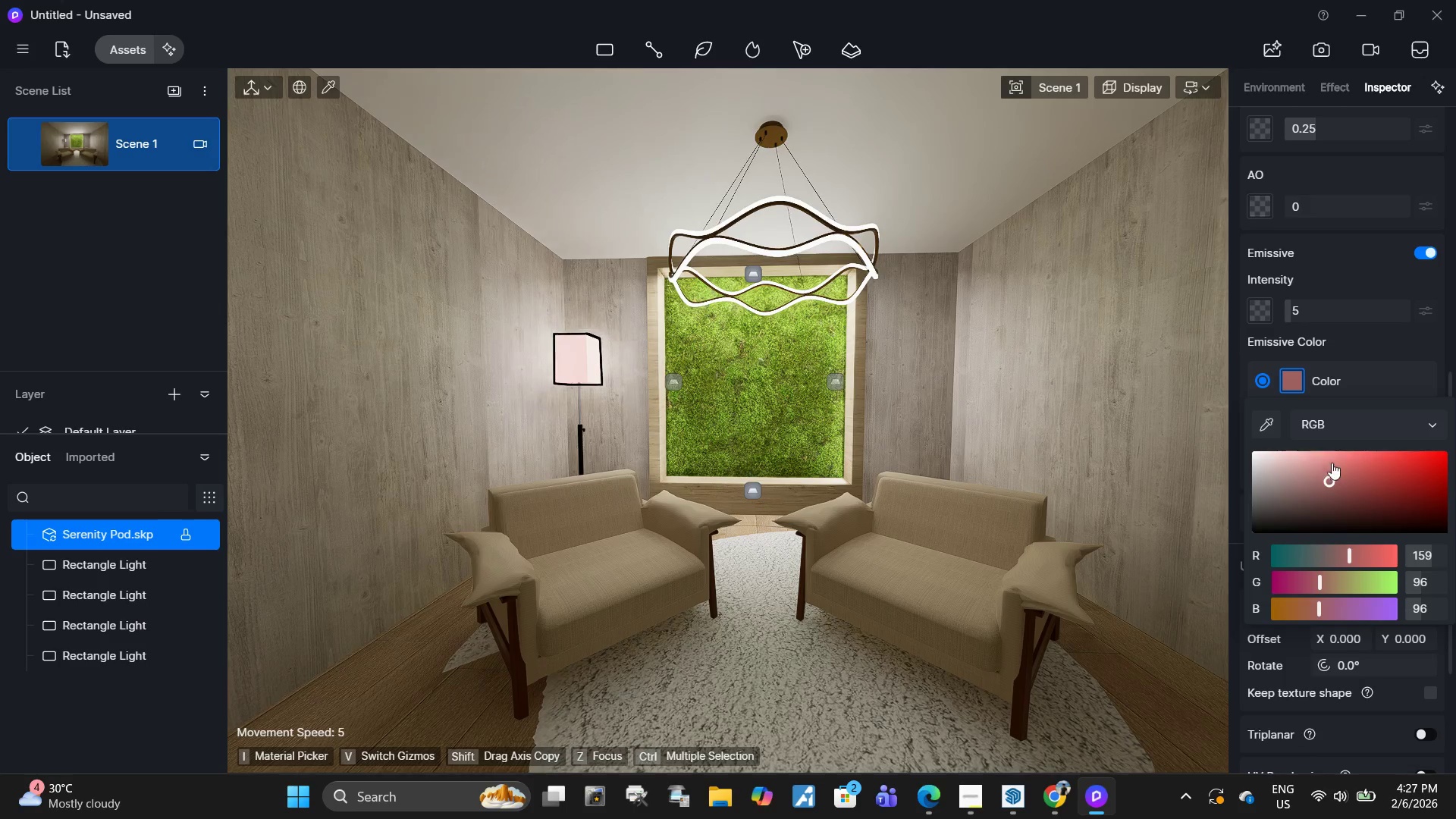 
left_click([1304, 424])
 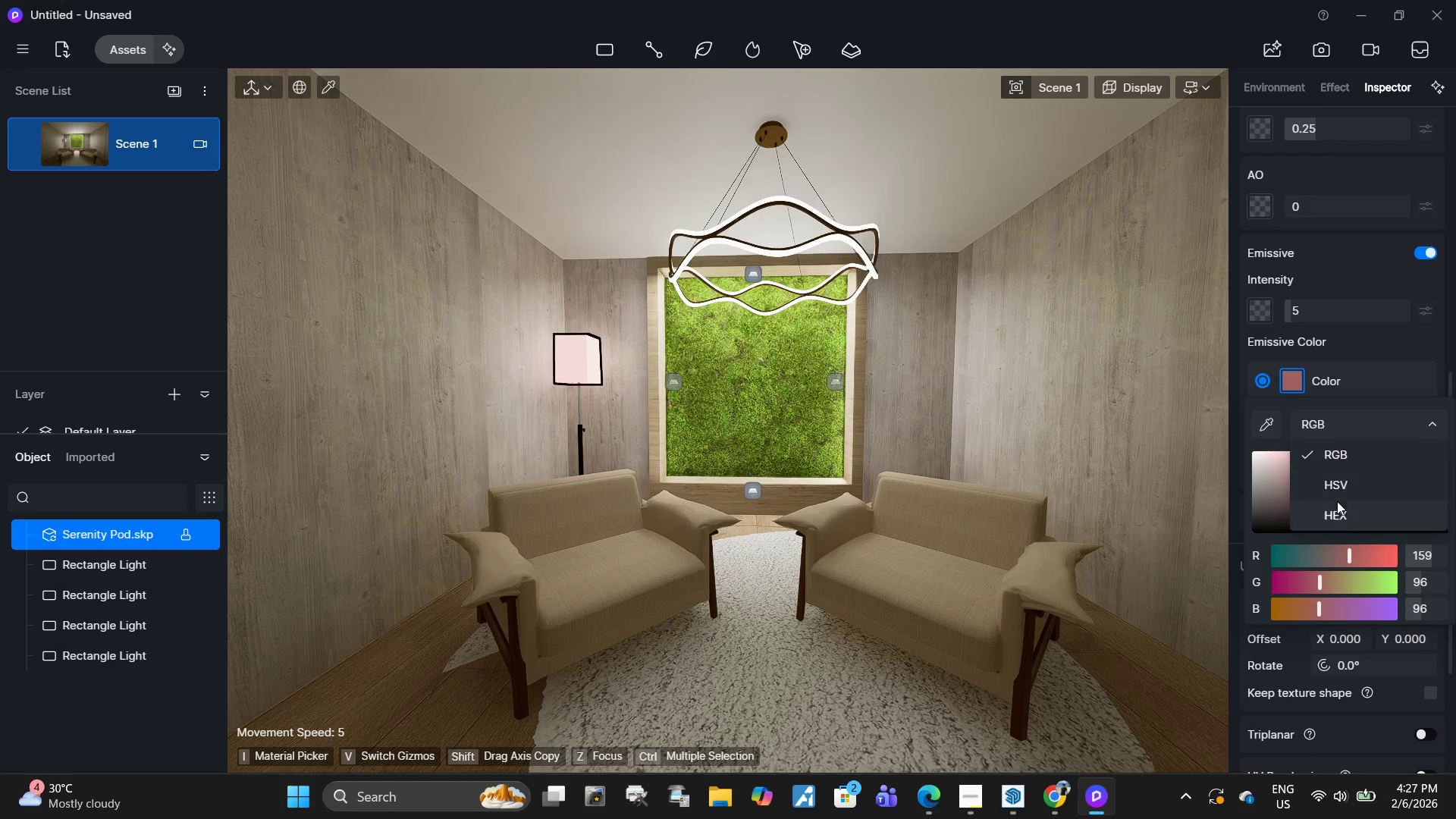 
left_click([1338, 521])
 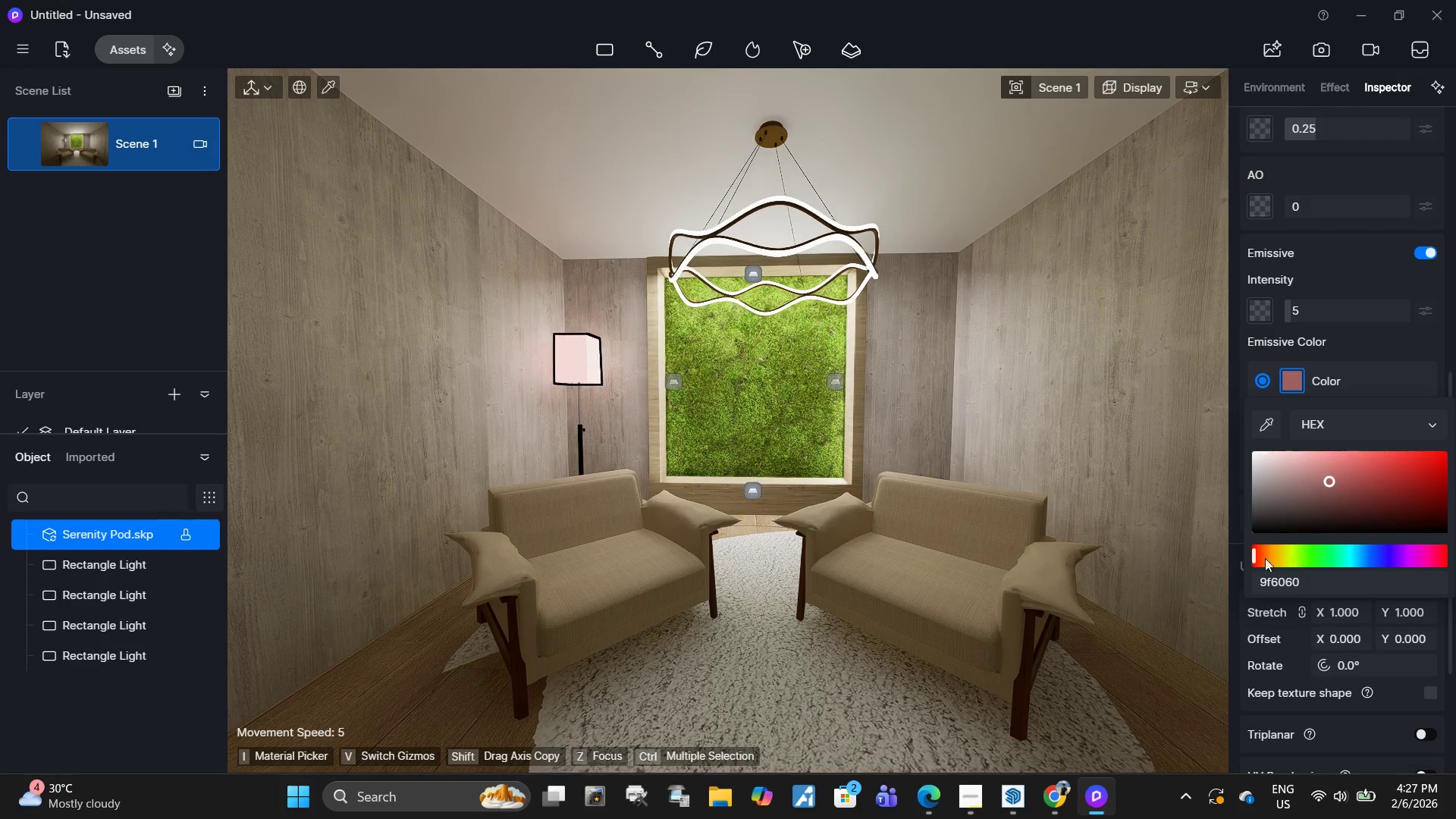 
left_click_drag(start_coordinate=[1257, 560], to_coordinate=[1271, 559])
 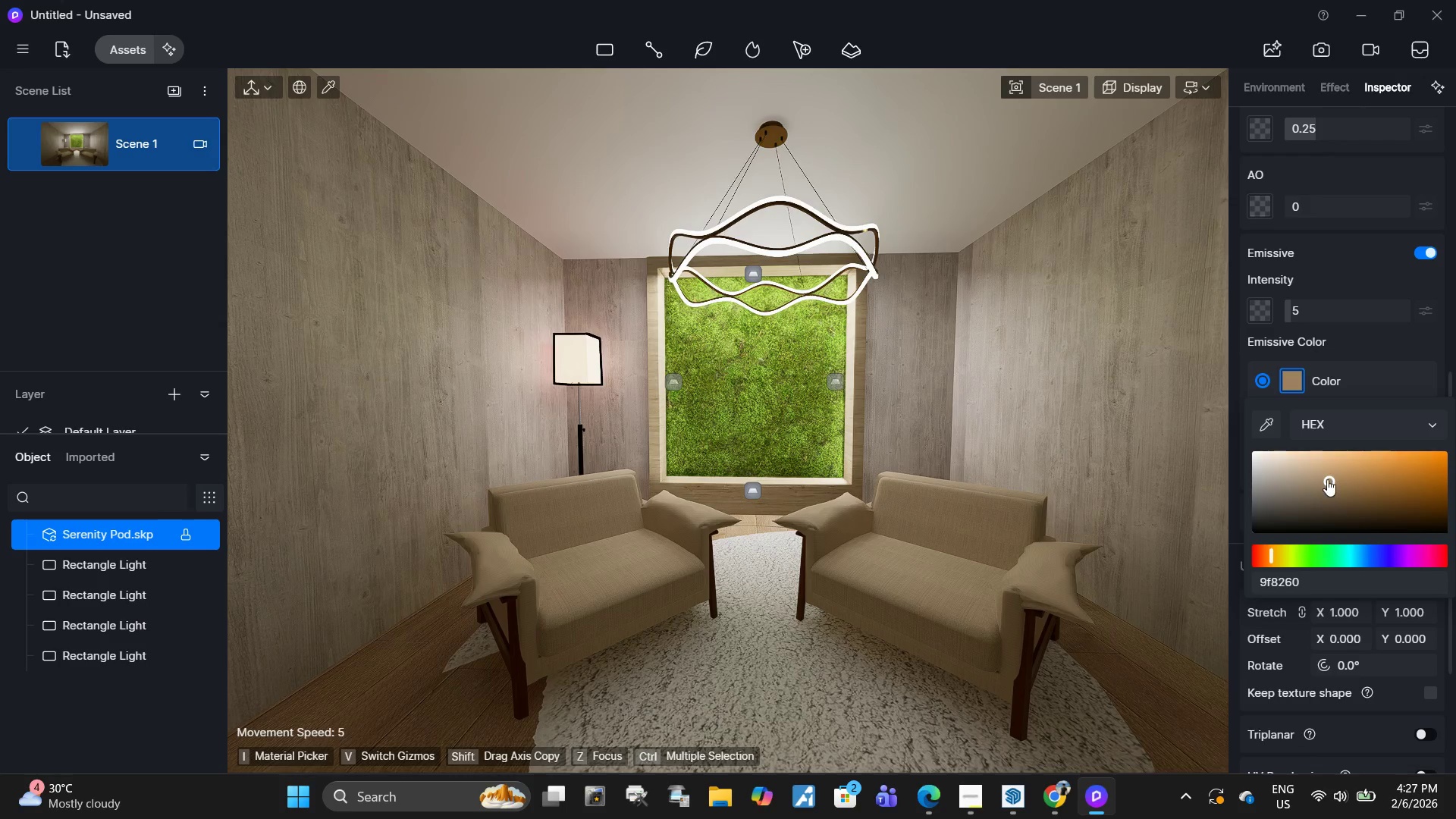 
left_click_drag(start_coordinate=[1328, 479], to_coordinate=[1455, 402])
 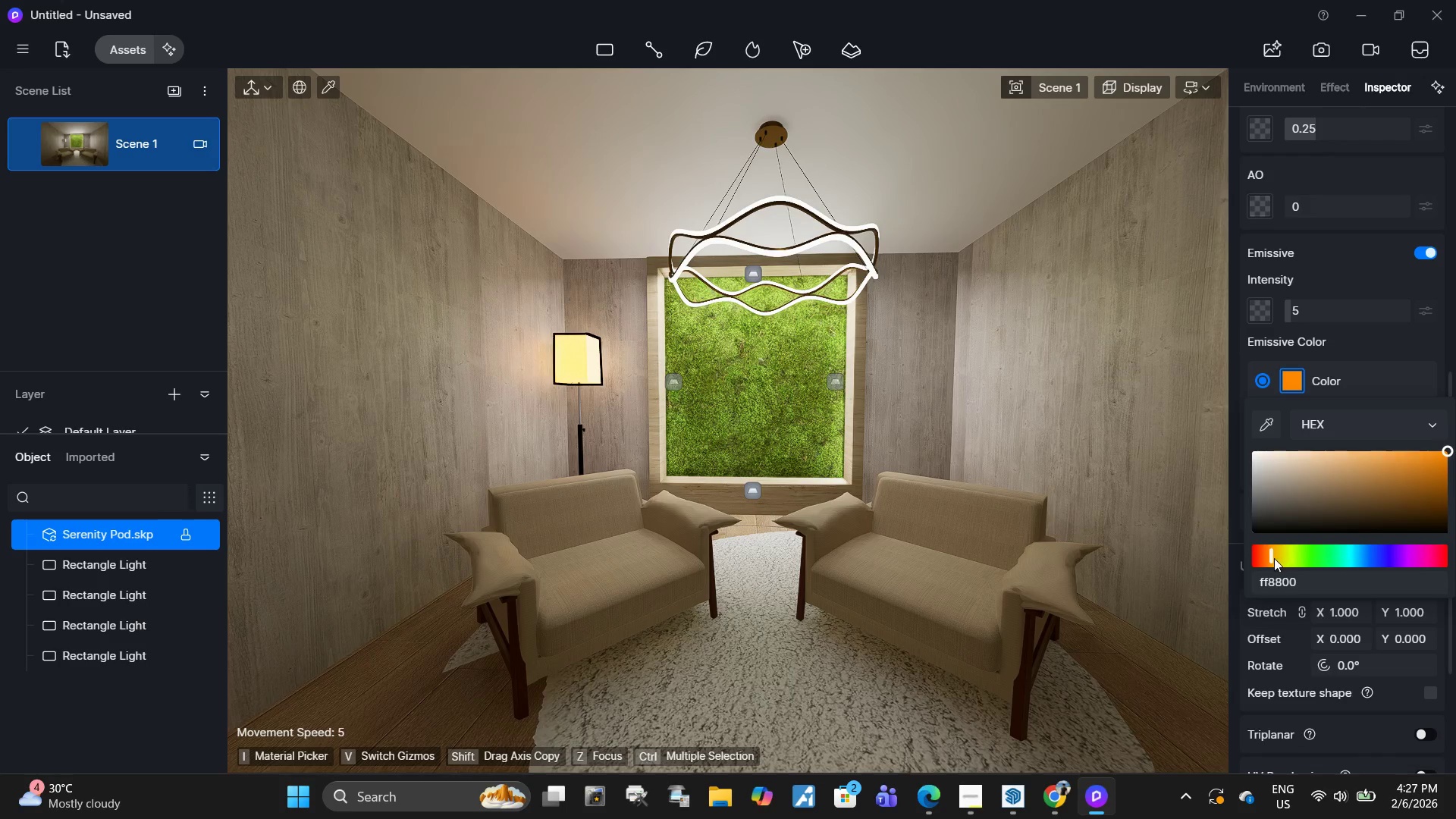 
left_click_drag(start_coordinate=[1272, 560], to_coordinate=[1266, 560])
 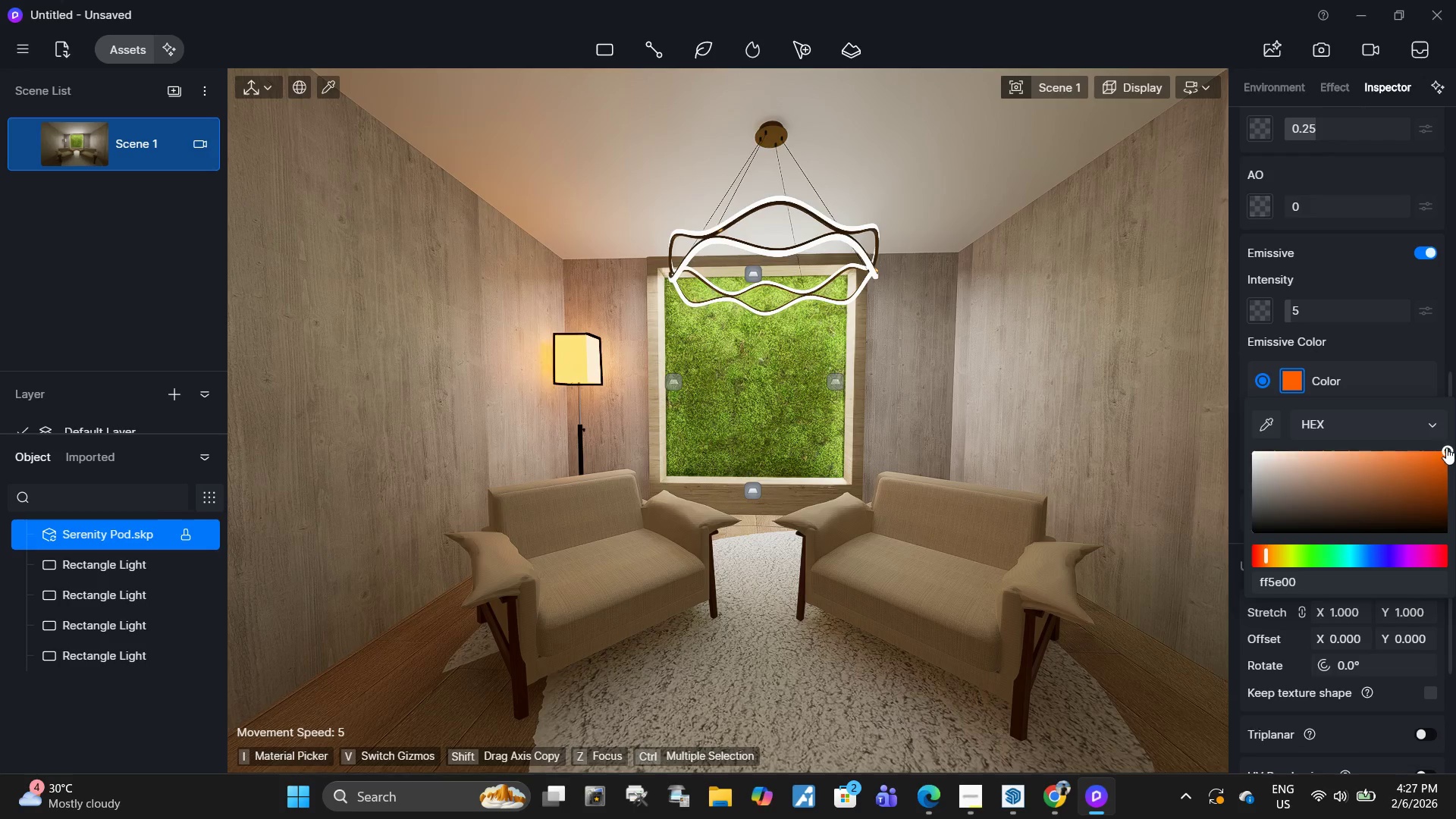 
left_click_drag(start_coordinate=[1446, 447], to_coordinate=[1364, 469])
 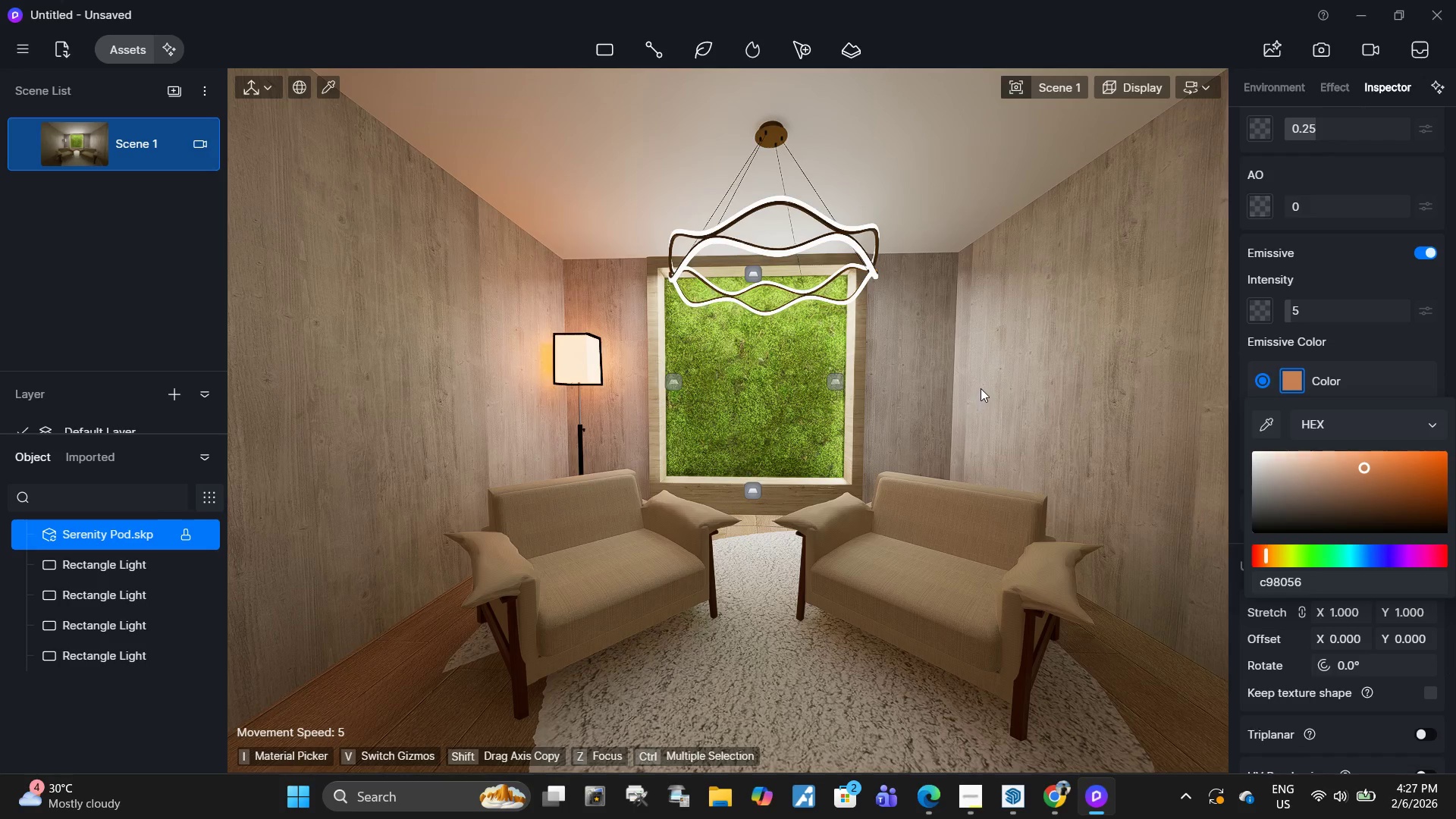 
key(Space)
 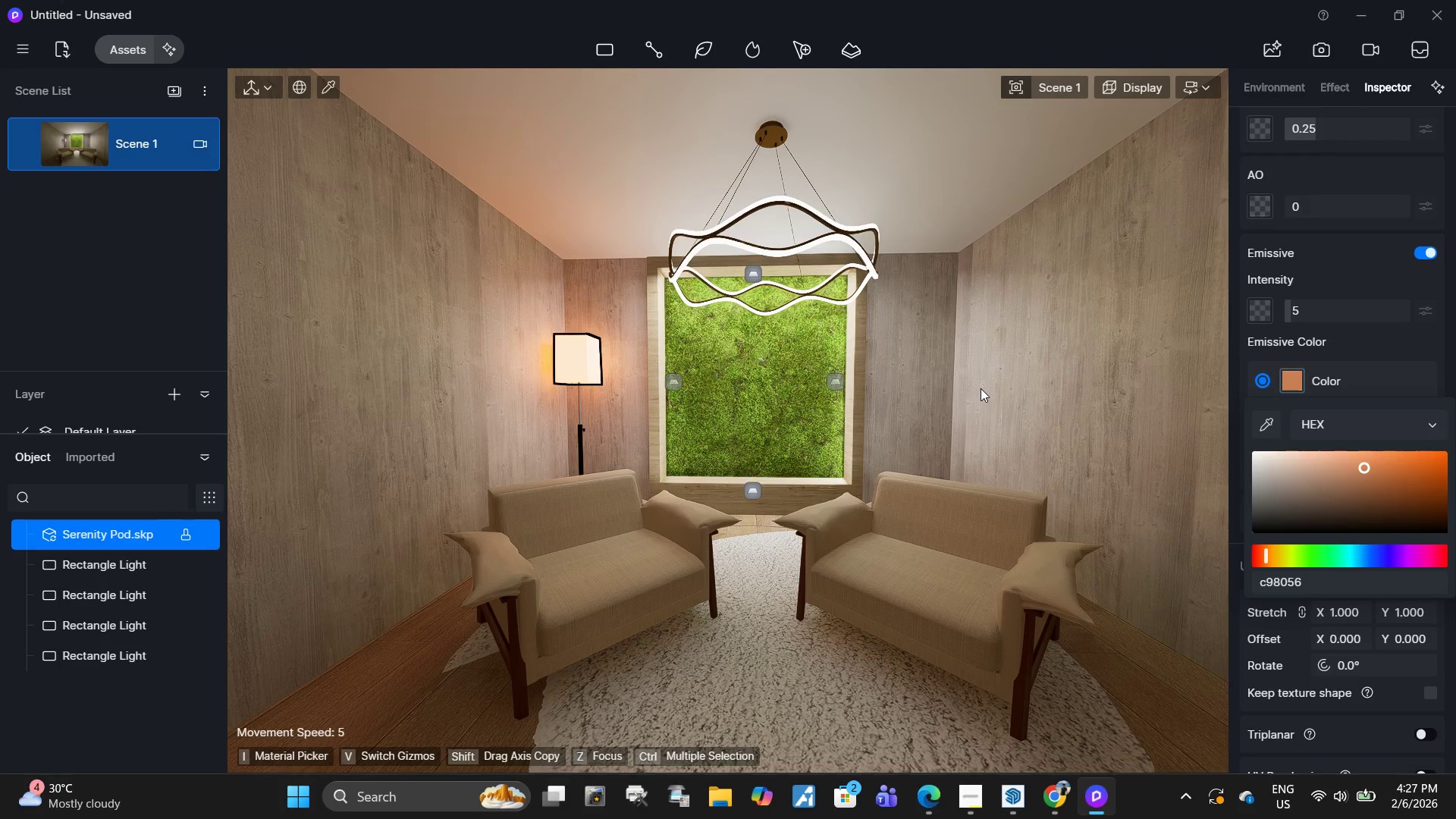 
left_click([981, 388])
 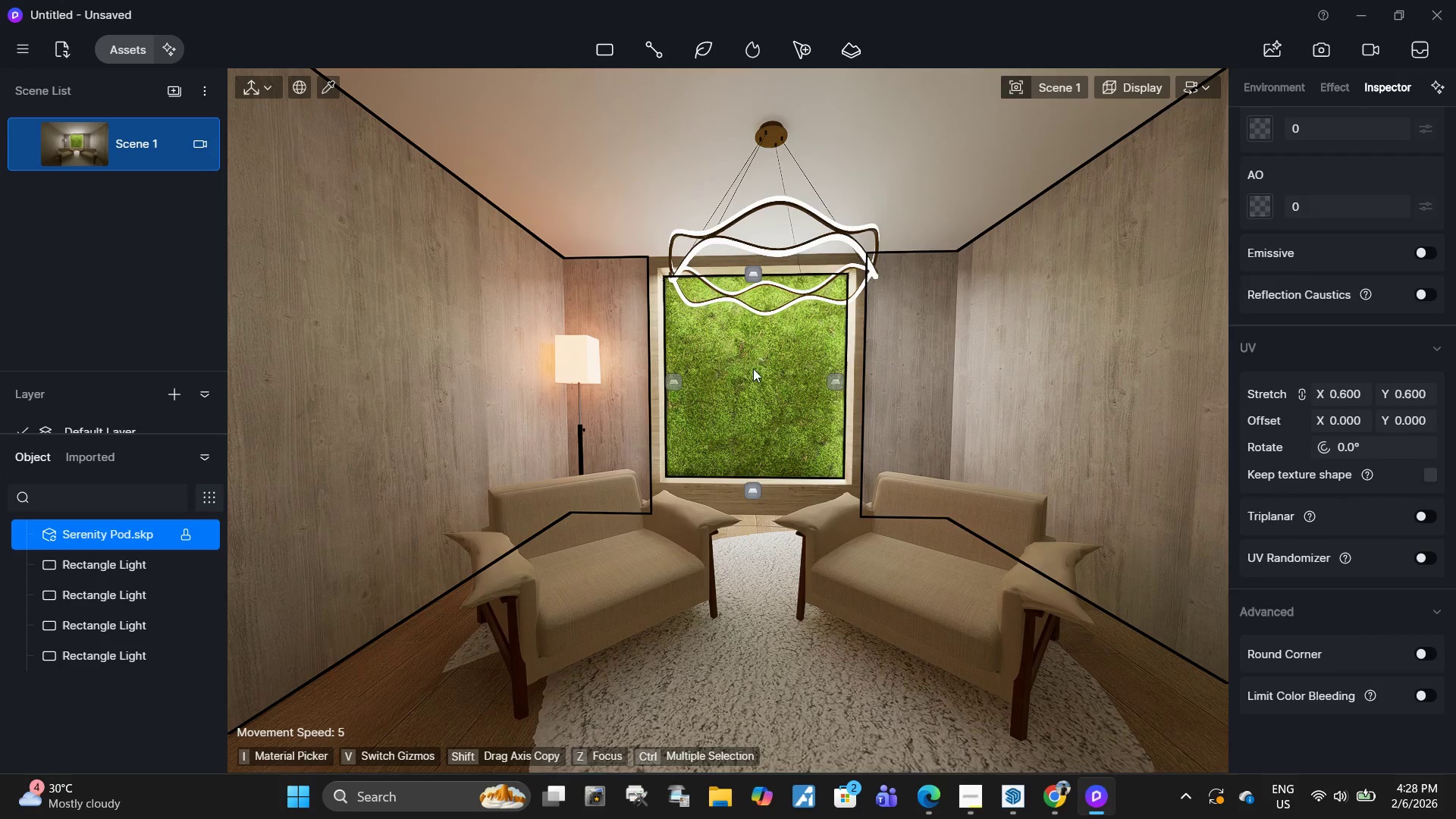 
left_click([952, 382])
 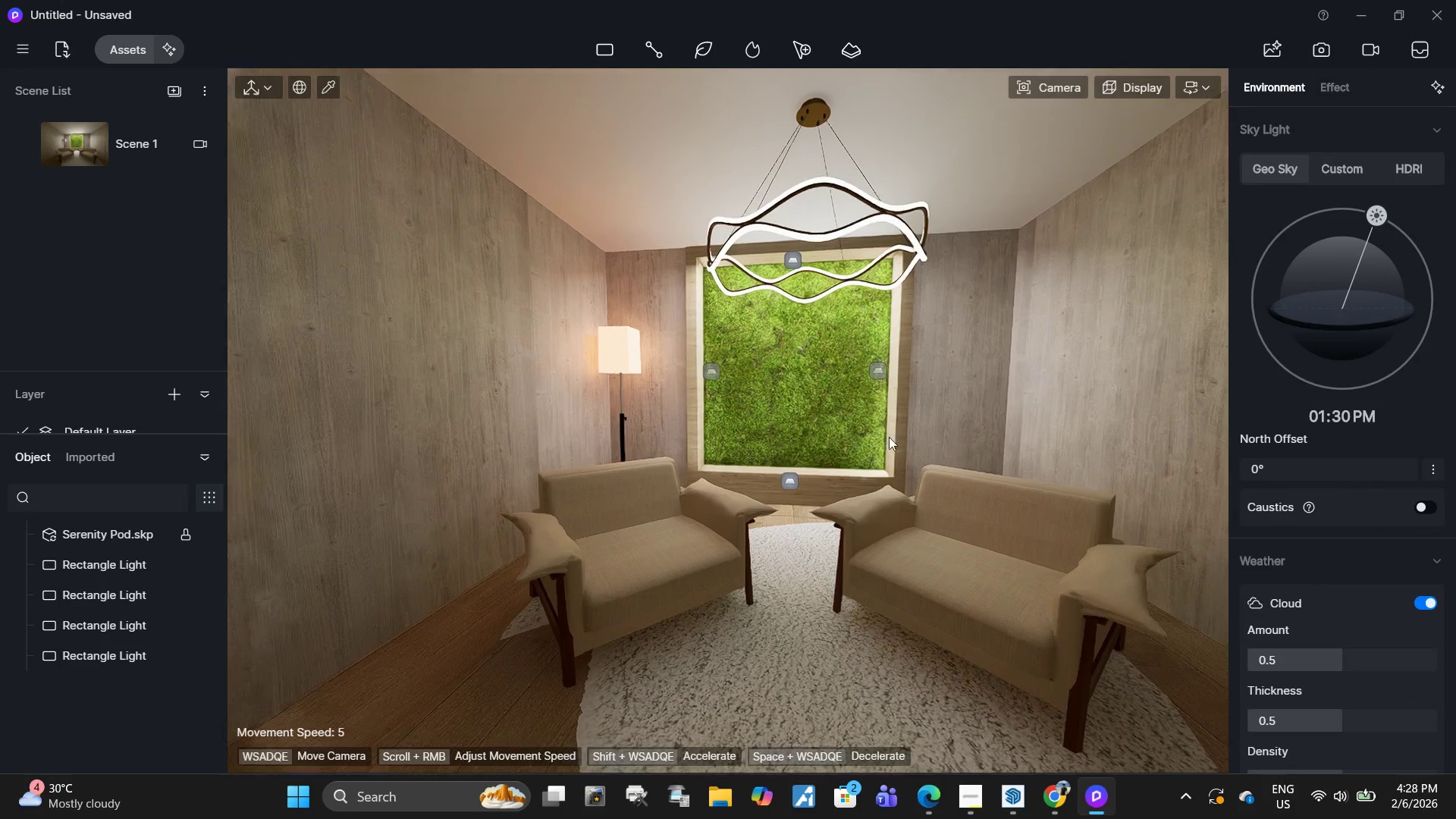 
hold_key(key=W, duration=0.36)
 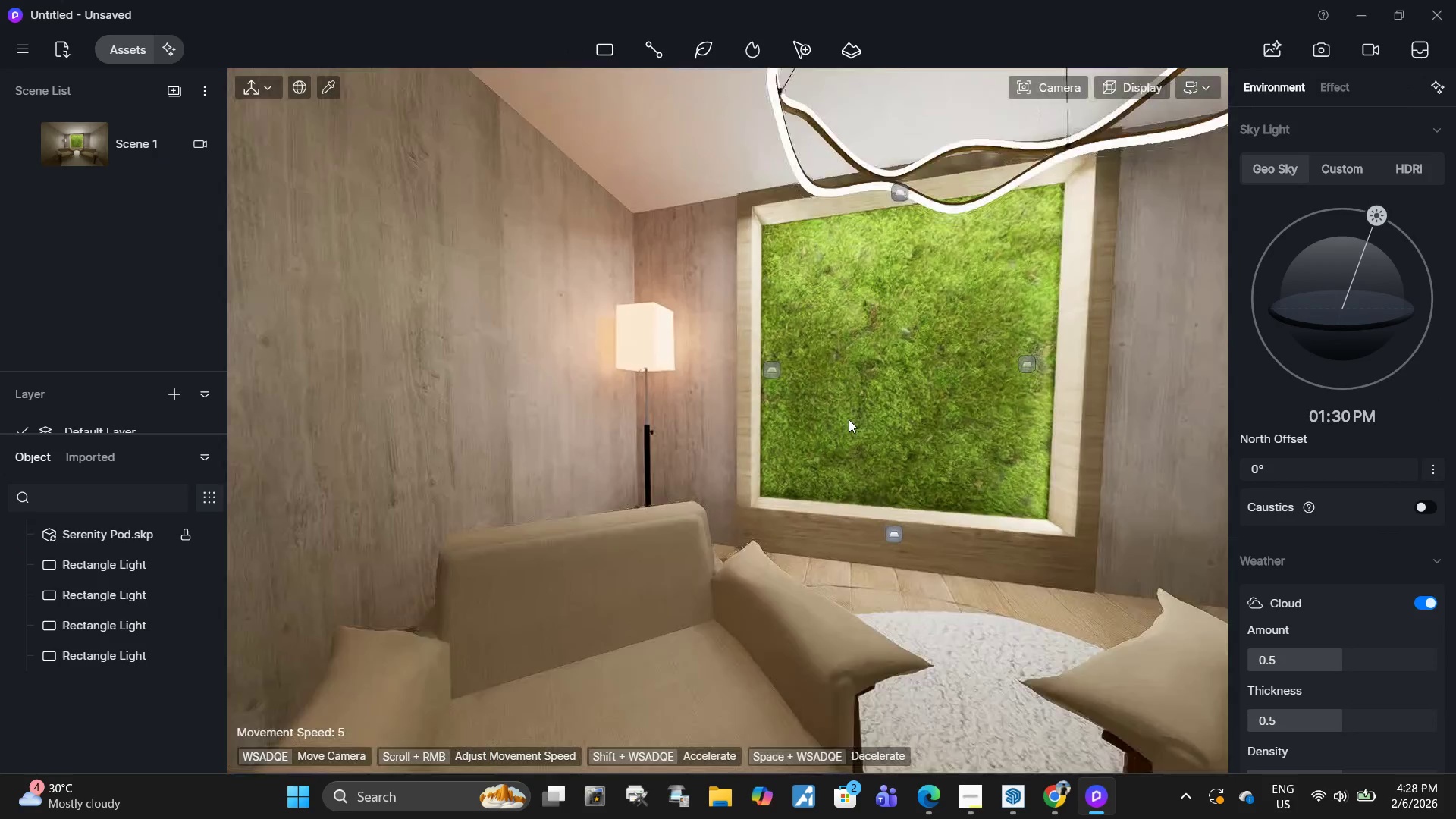 
type(ww)
 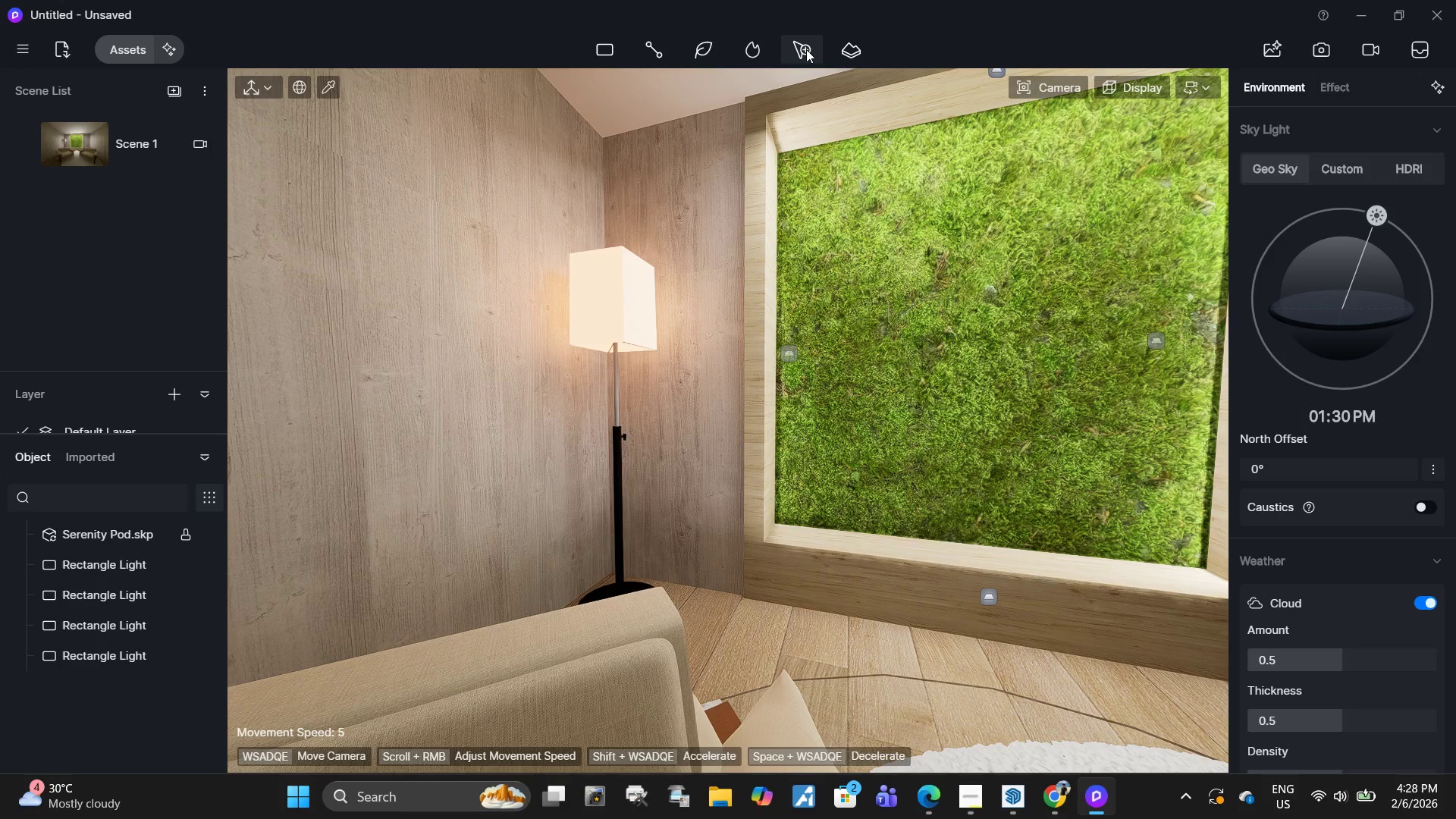 
wait(10.48)
 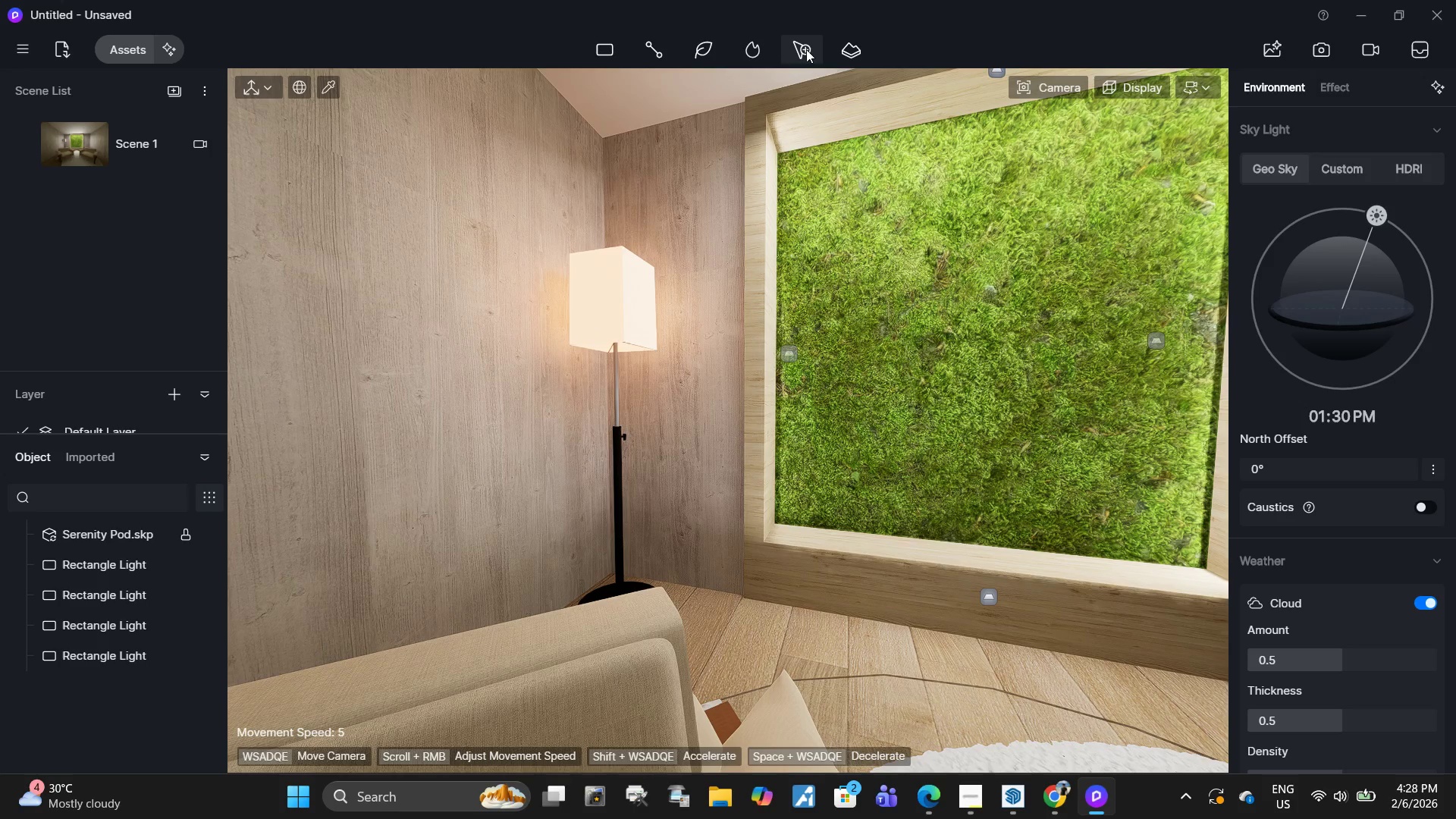 
left_click([598, 48])
 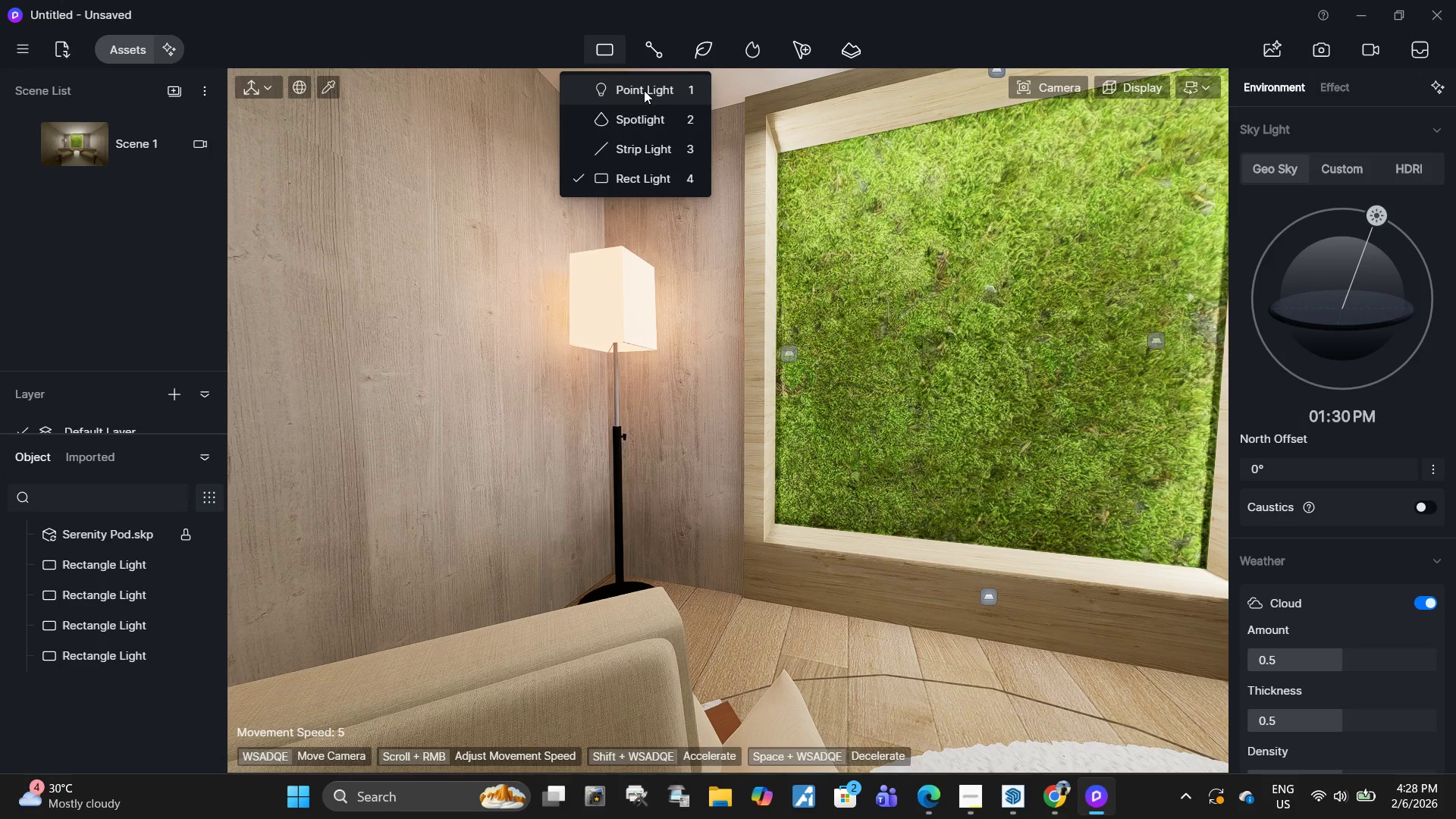 
left_click([644, 122])
 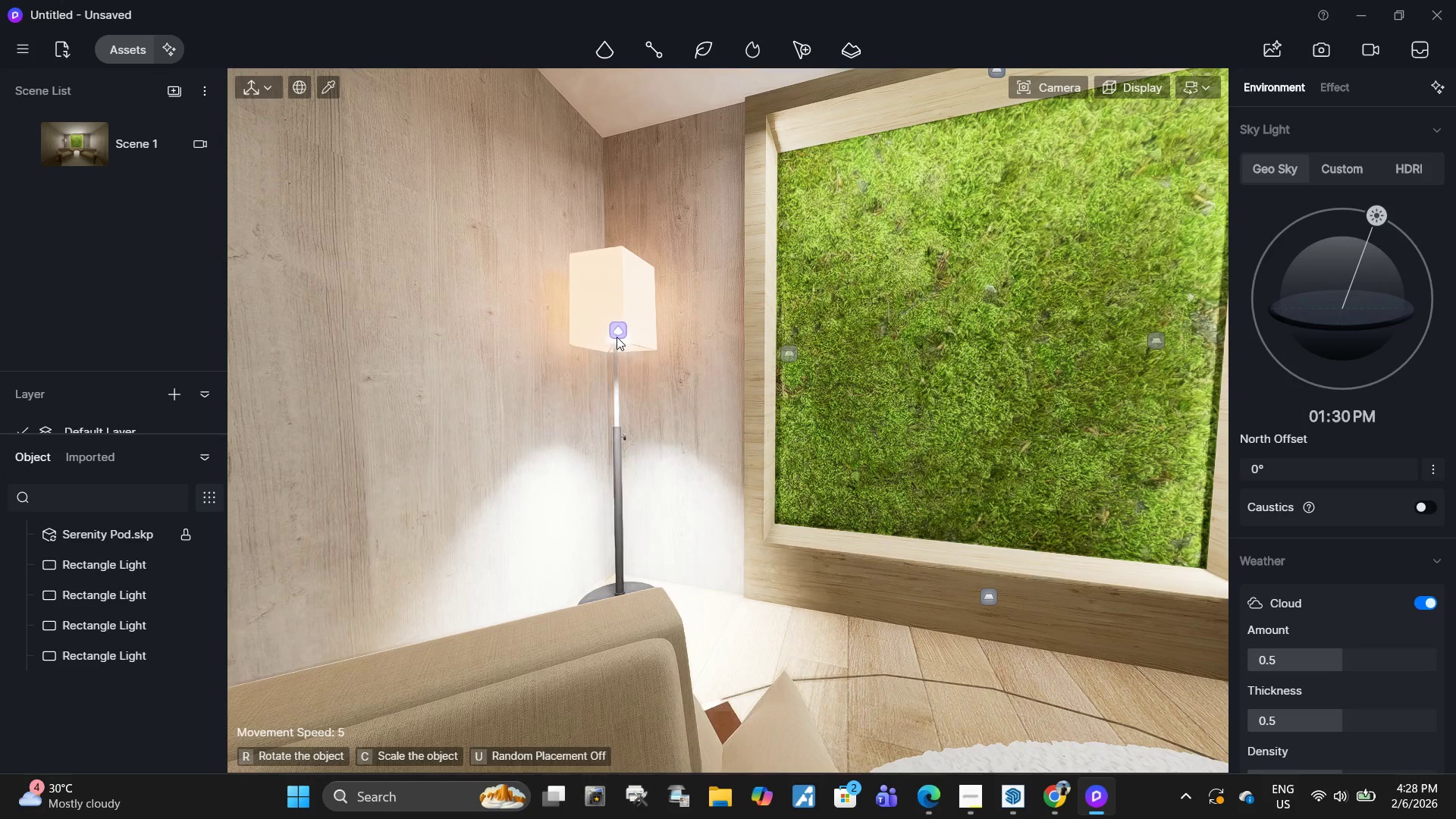 
type(wwwe)
 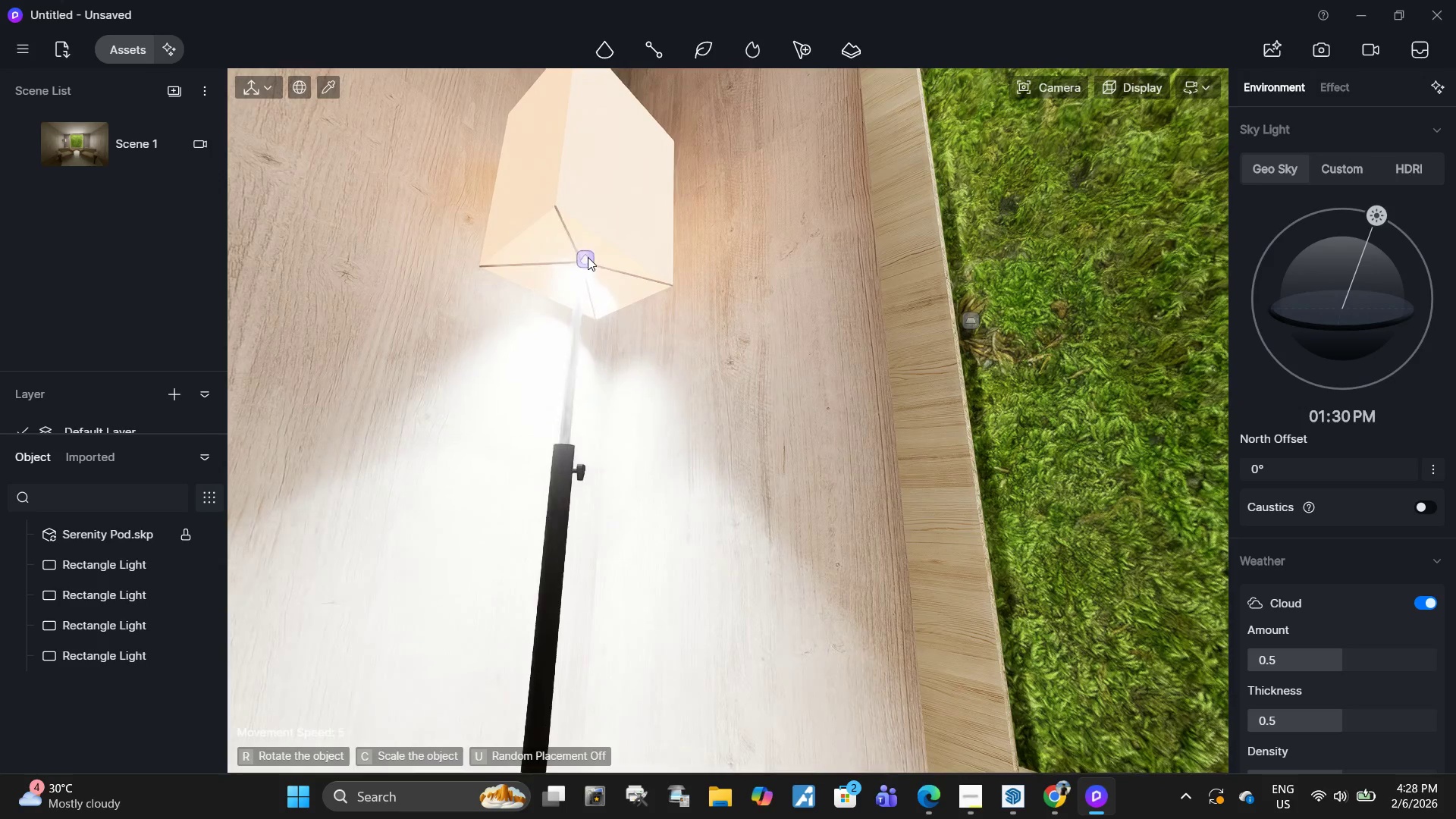 
left_click([588, 256])
 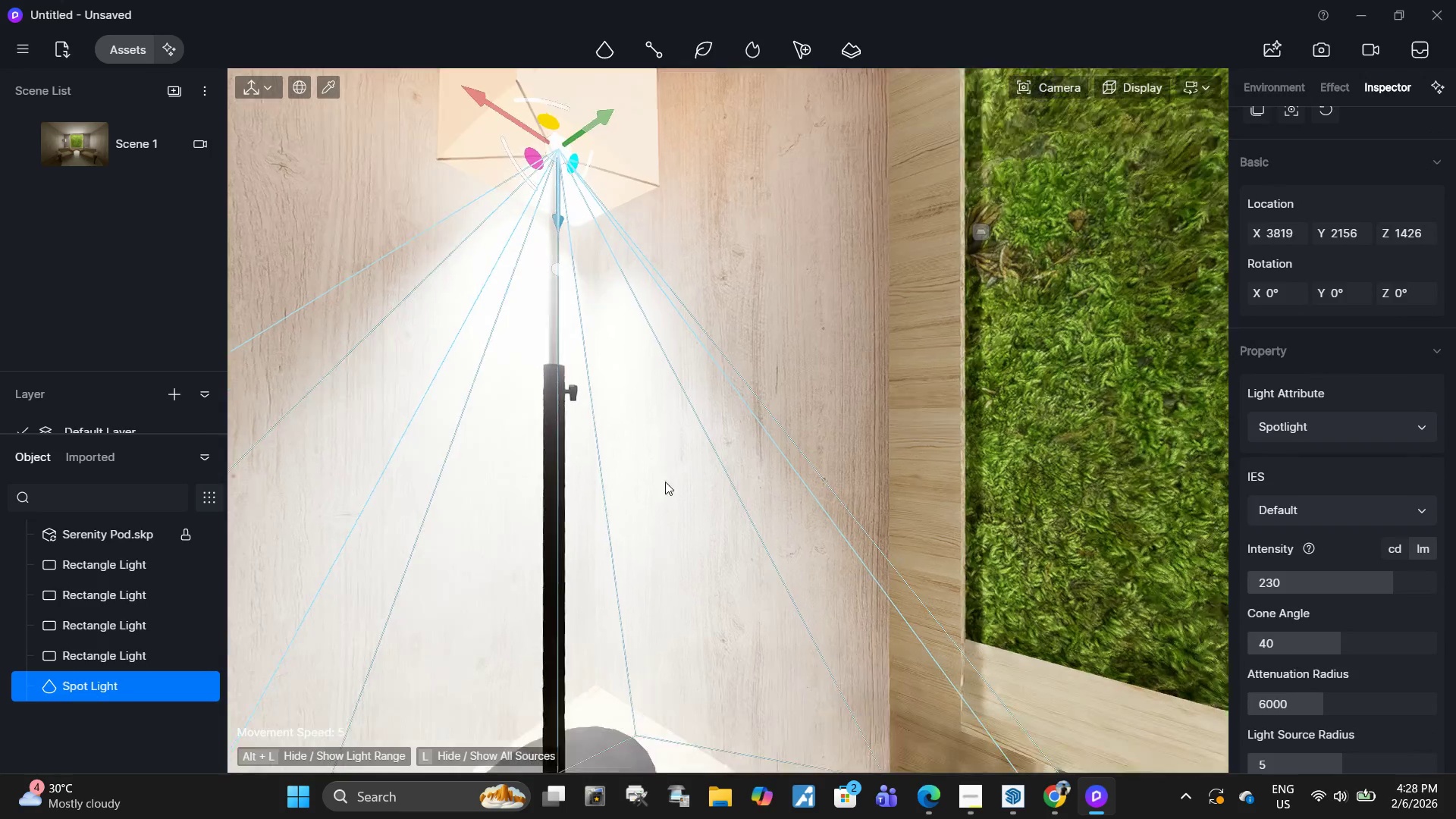 
hold_key(key=S, duration=0.55)
 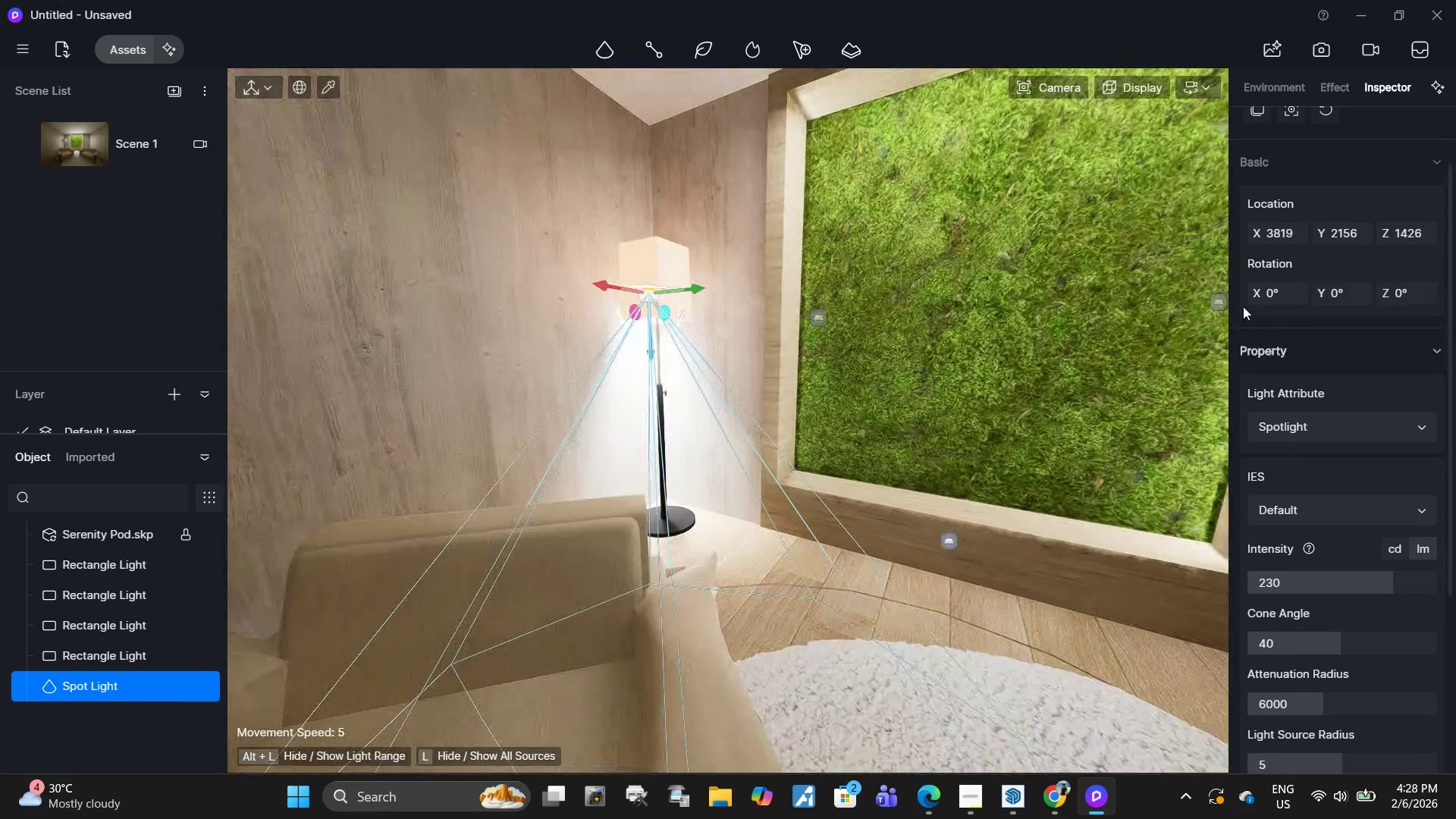 
type(ss)
 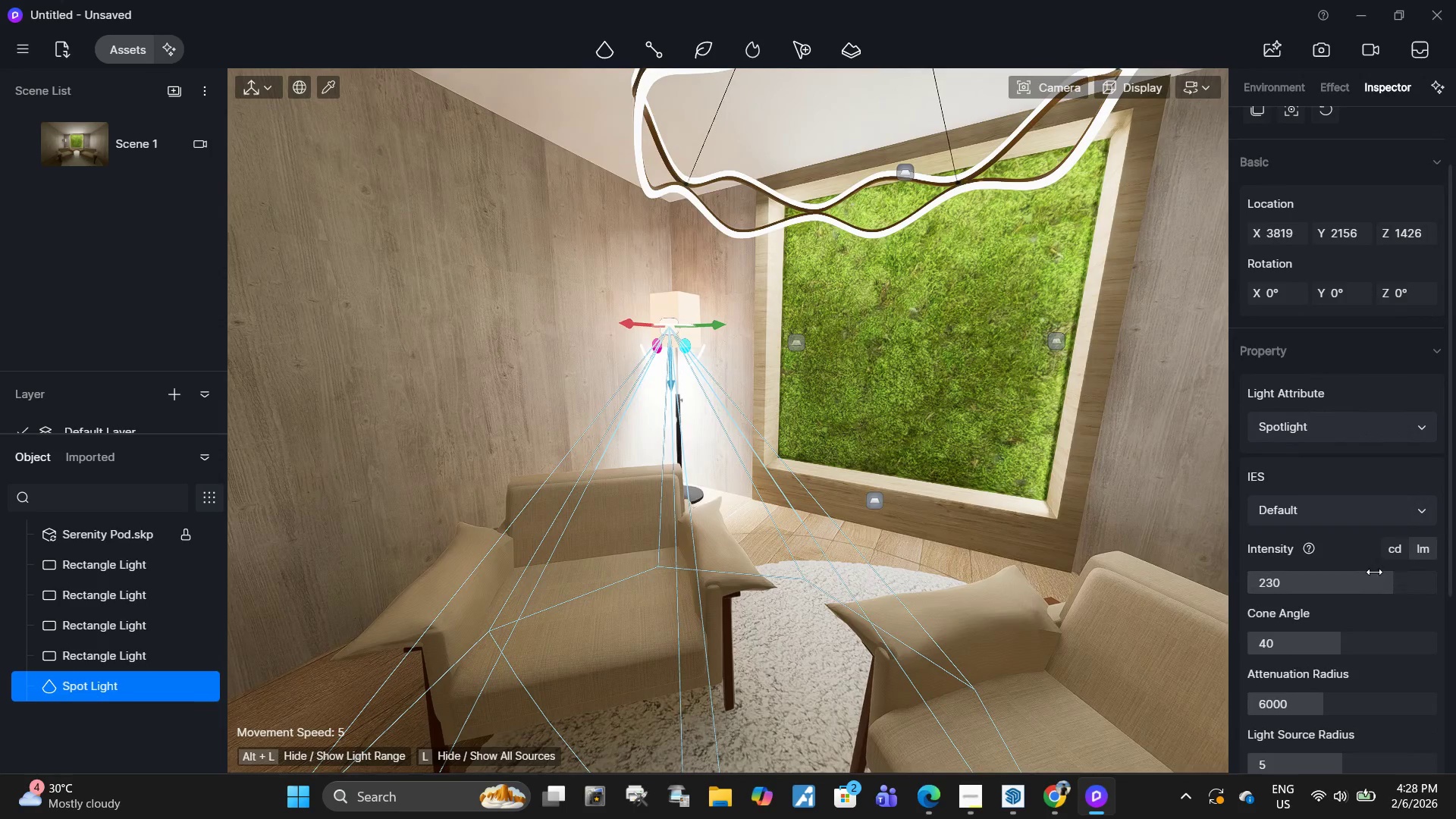 
left_click_drag(start_coordinate=[1377, 582], to_coordinate=[1304, 586])
 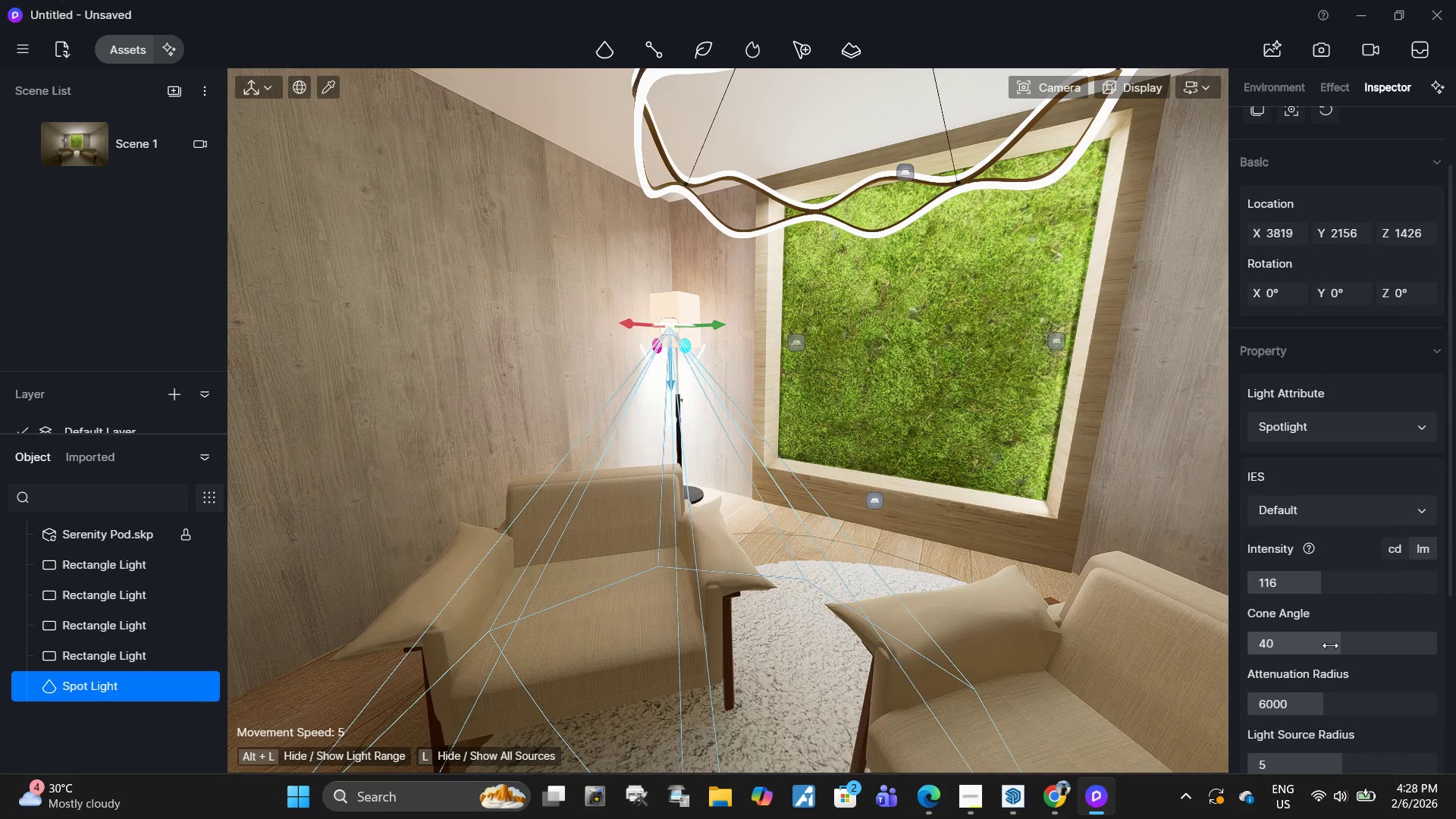 
left_click_drag(start_coordinate=[1330, 645], to_coordinate=[1280, 646])
 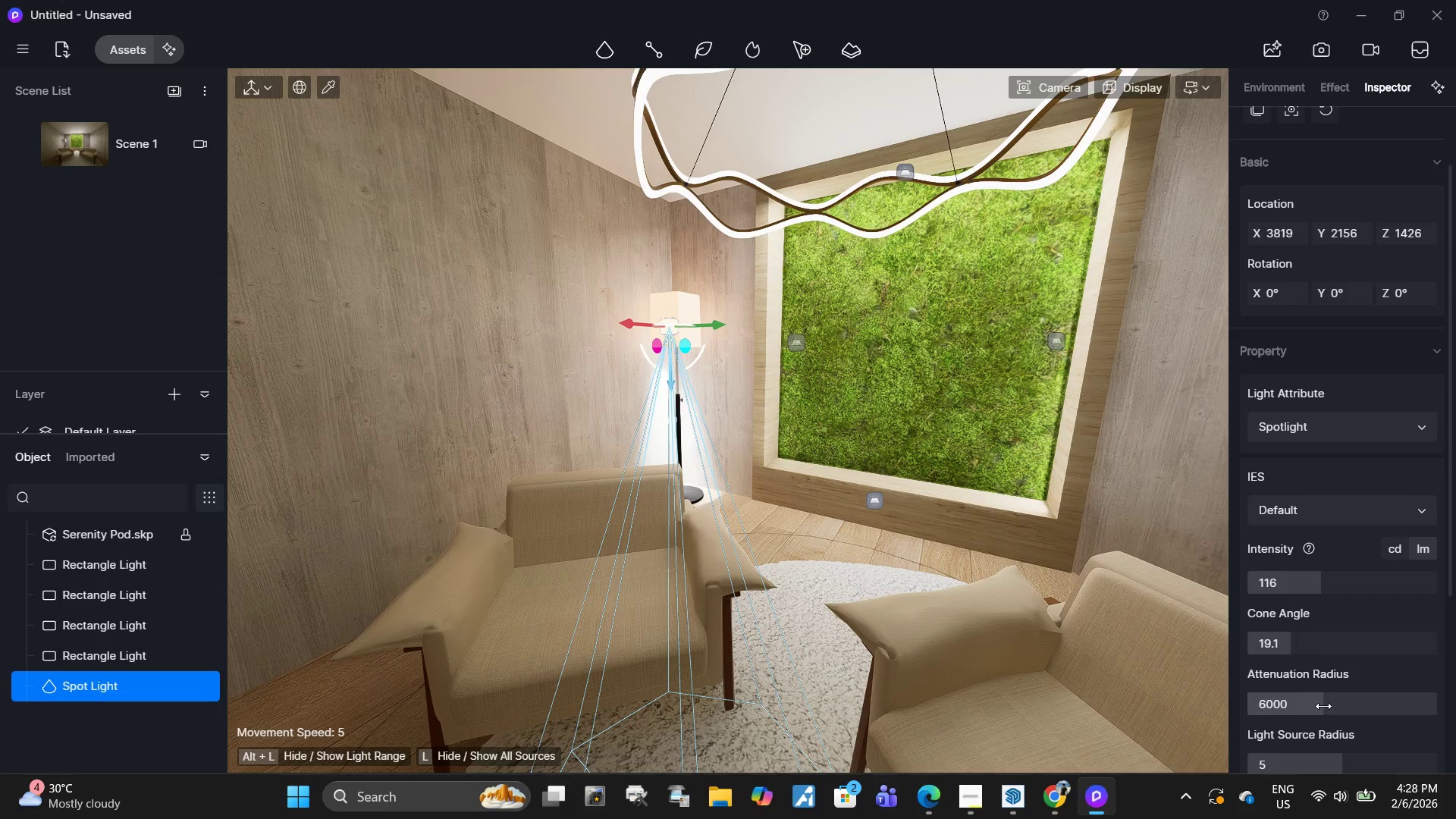 
left_click_drag(start_coordinate=[1325, 706], to_coordinate=[1273, 680])
 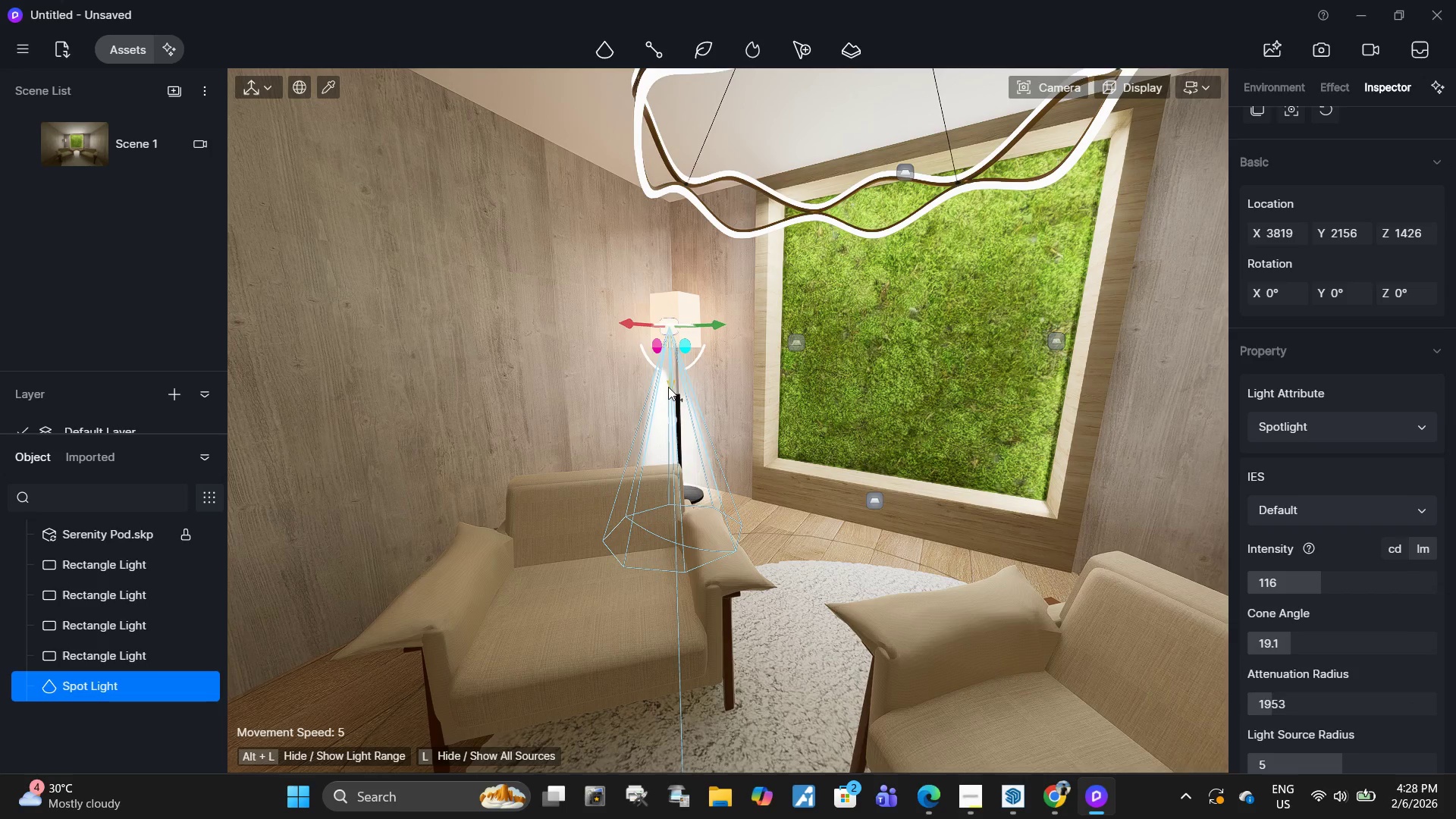 
left_click_drag(start_coordinate=[670, 386], to_coordinate=[678, 347])
 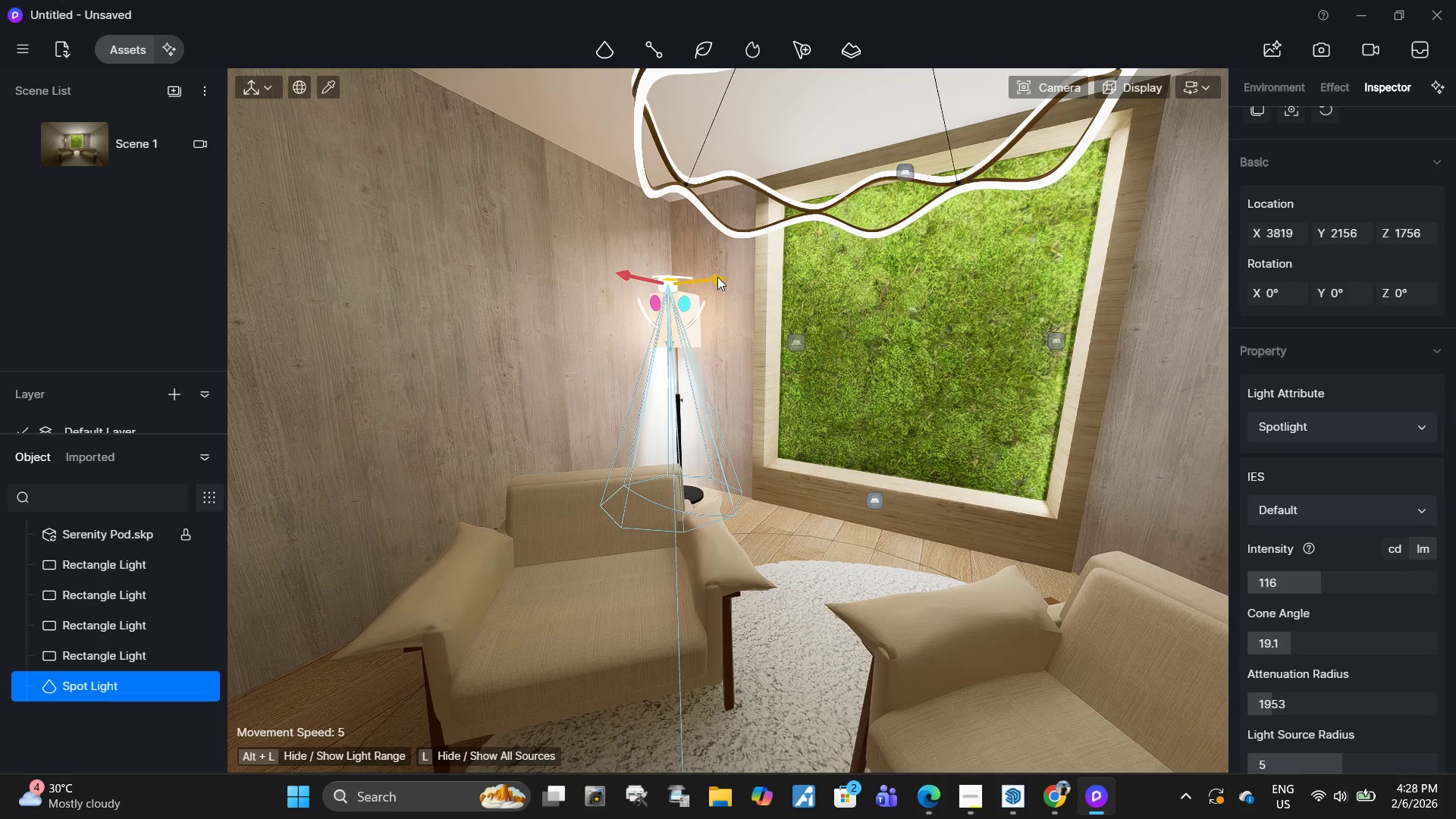 
left_click_drag(start_coordinate=[718, 278], to_coordinate=[724, 278])
 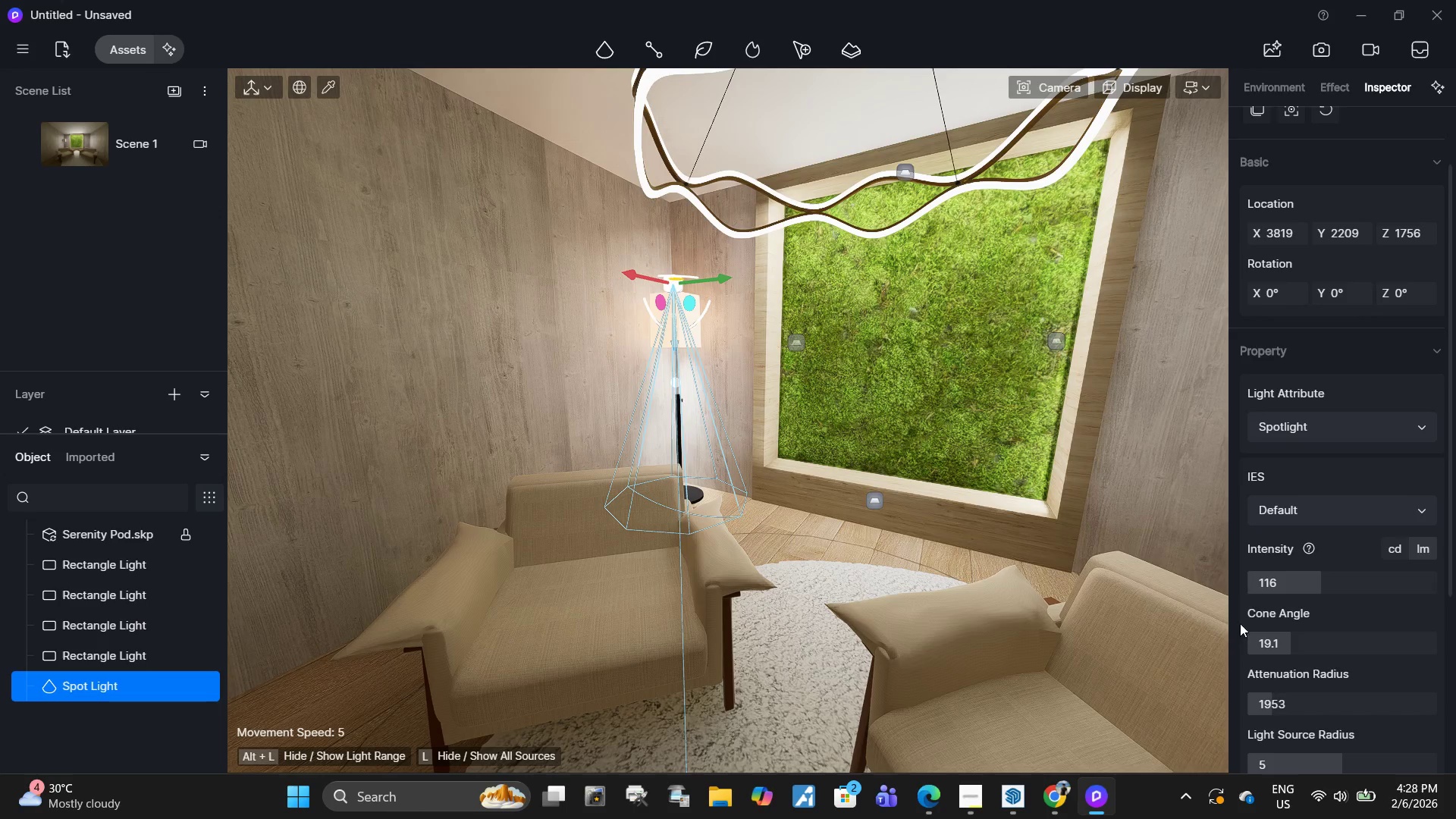 
key(S)
 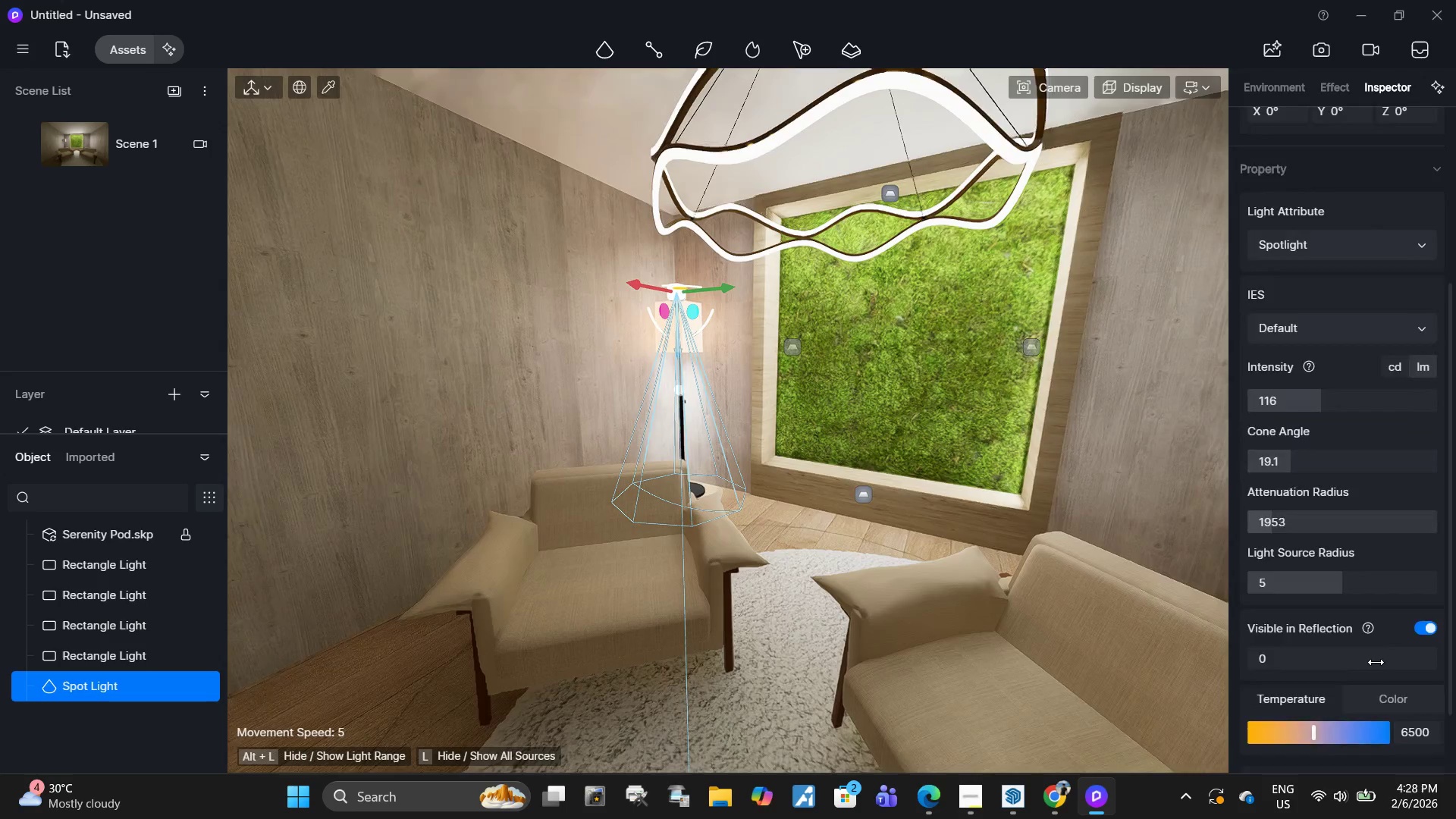 
scroll: coordinate [1376, 661], scroll_direction: down, amount: 6.0
 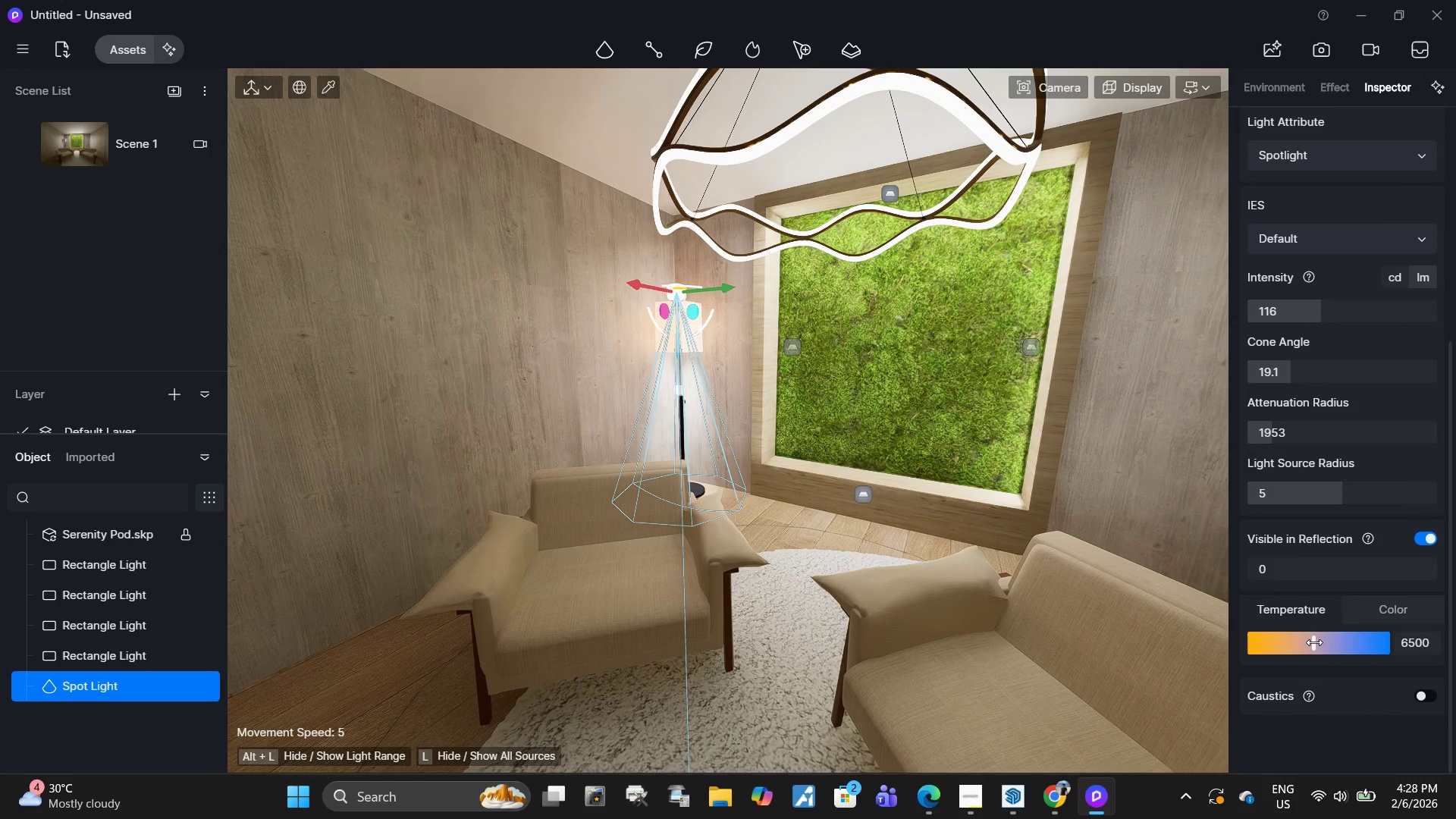 
left_click_drag(start_coordinate=[1314, 642], to_coordinate=[1217, 651])
 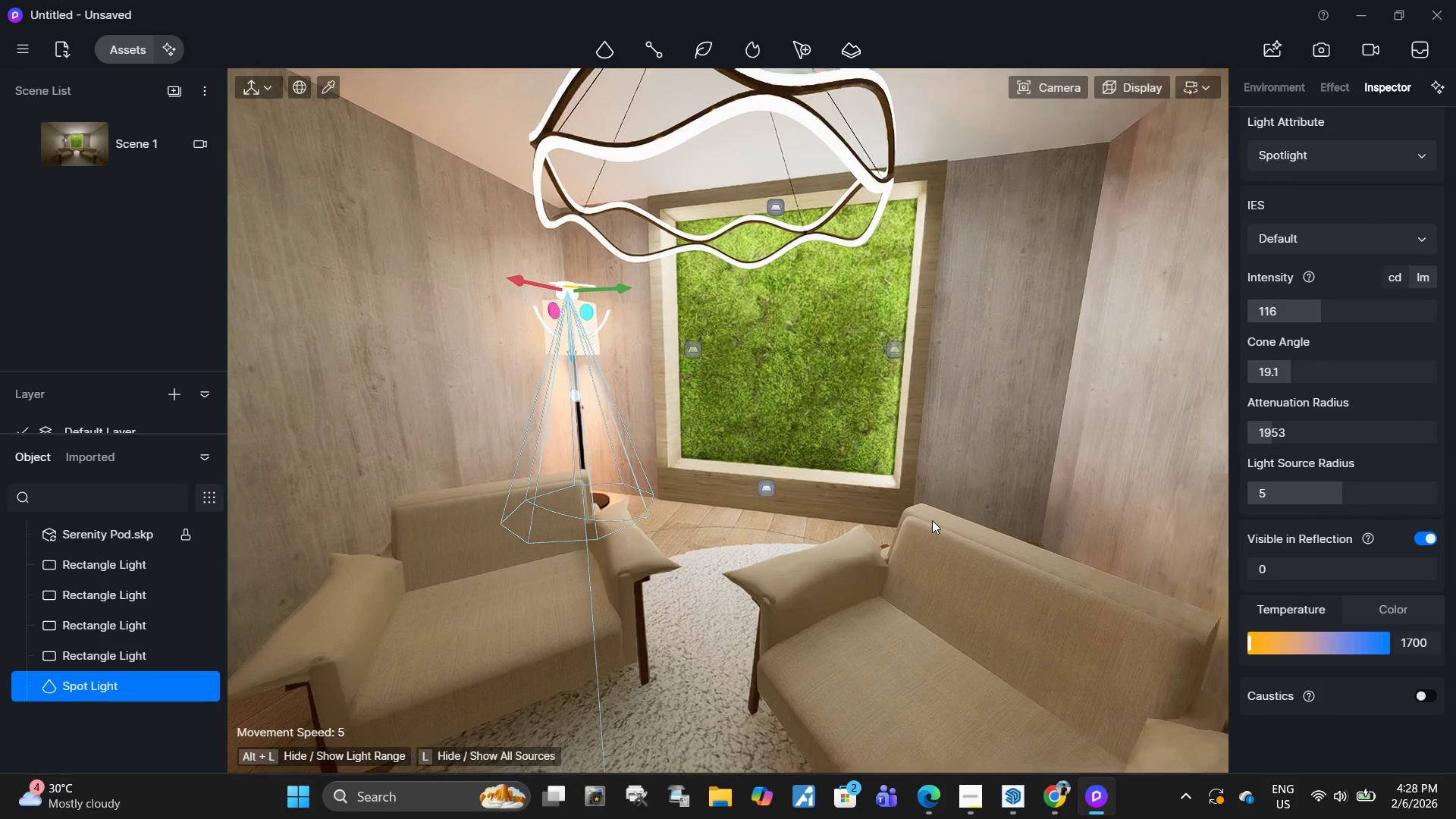 
type(as)
 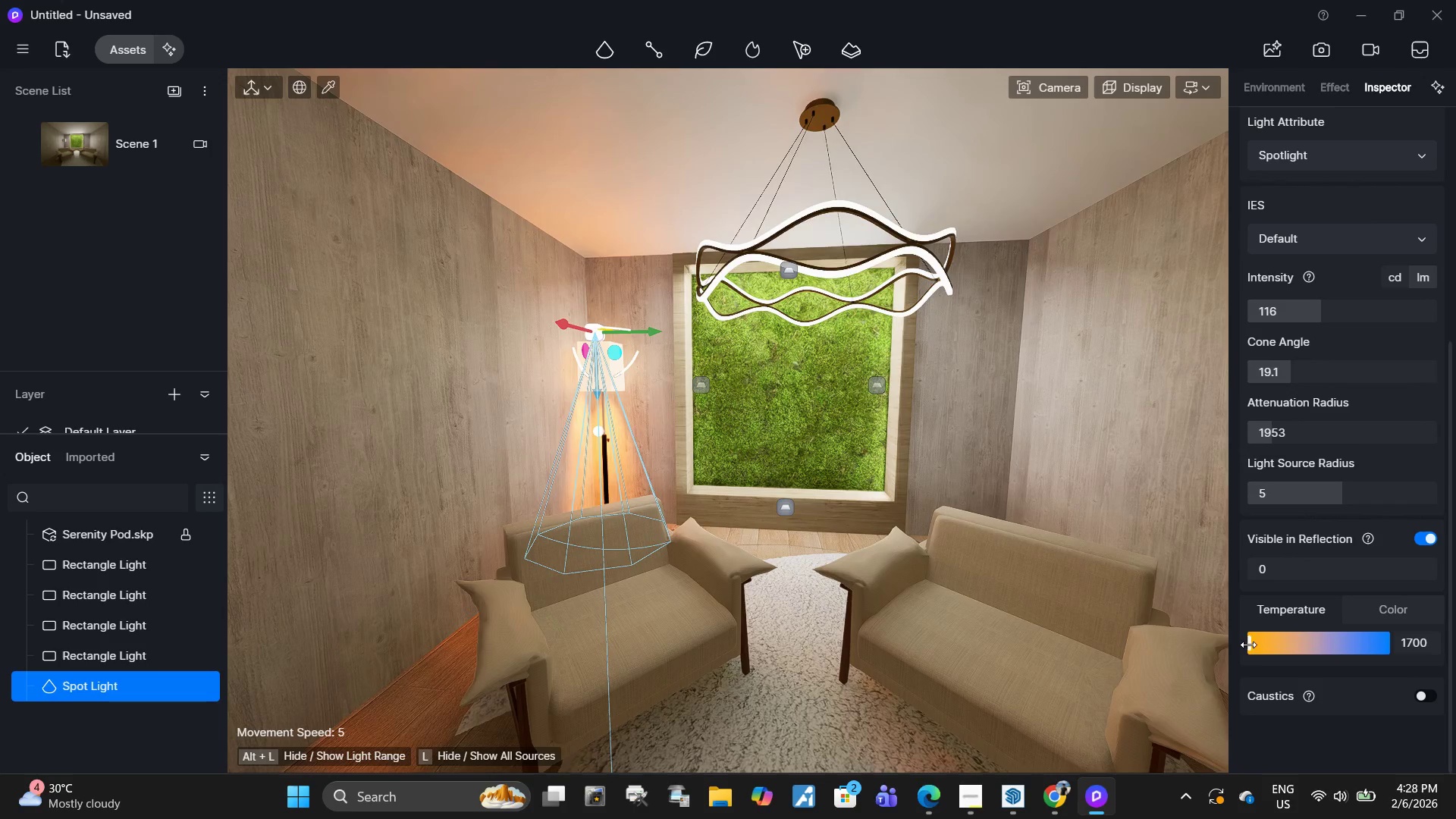 
left_click_drag(start_coordinate=[1254, 646], to_coordinate=[1274, 642])
 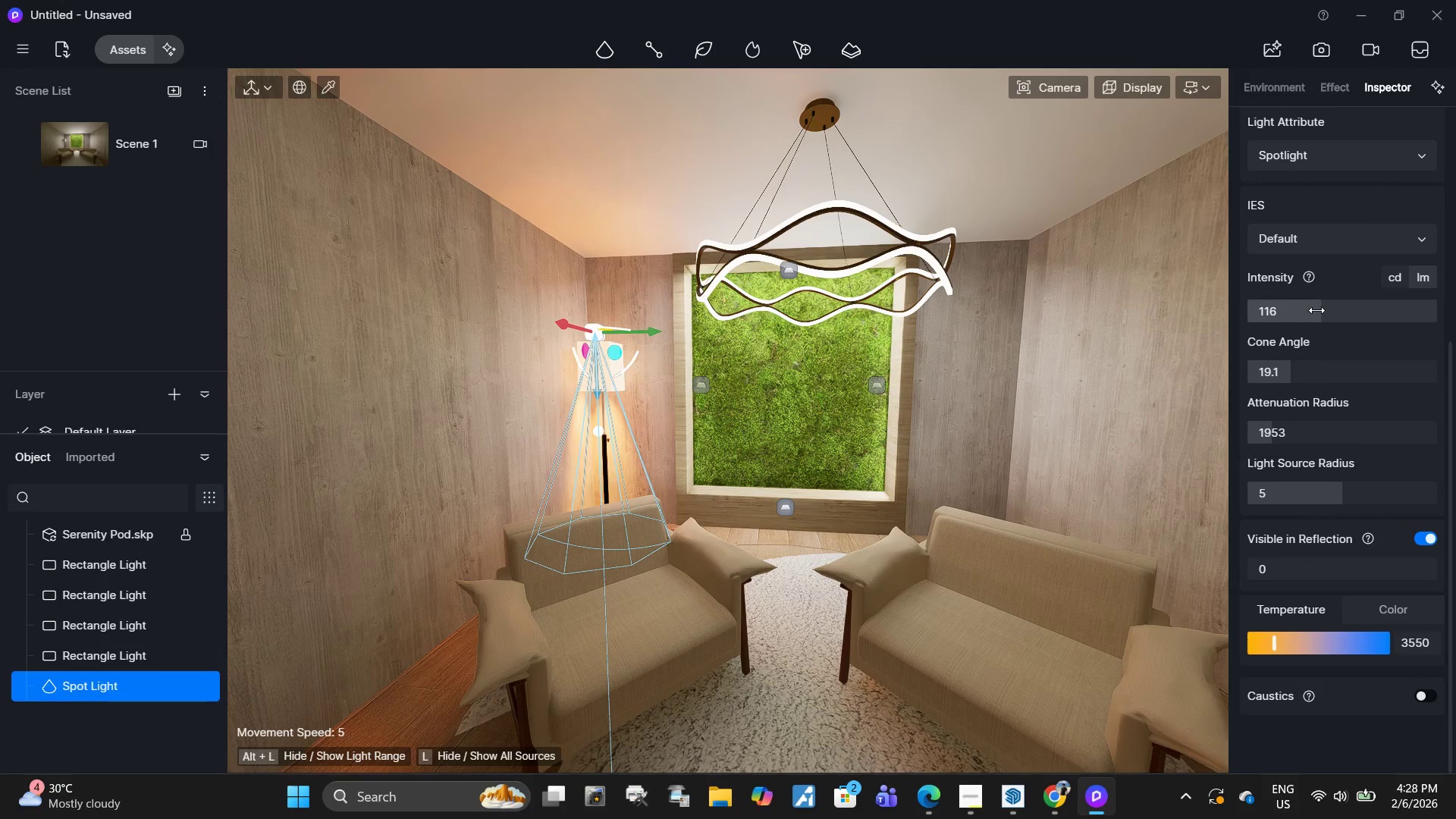 
left_click_drag(start_coordinate=[1316, 310], to_coordinate=[1295, 312])
 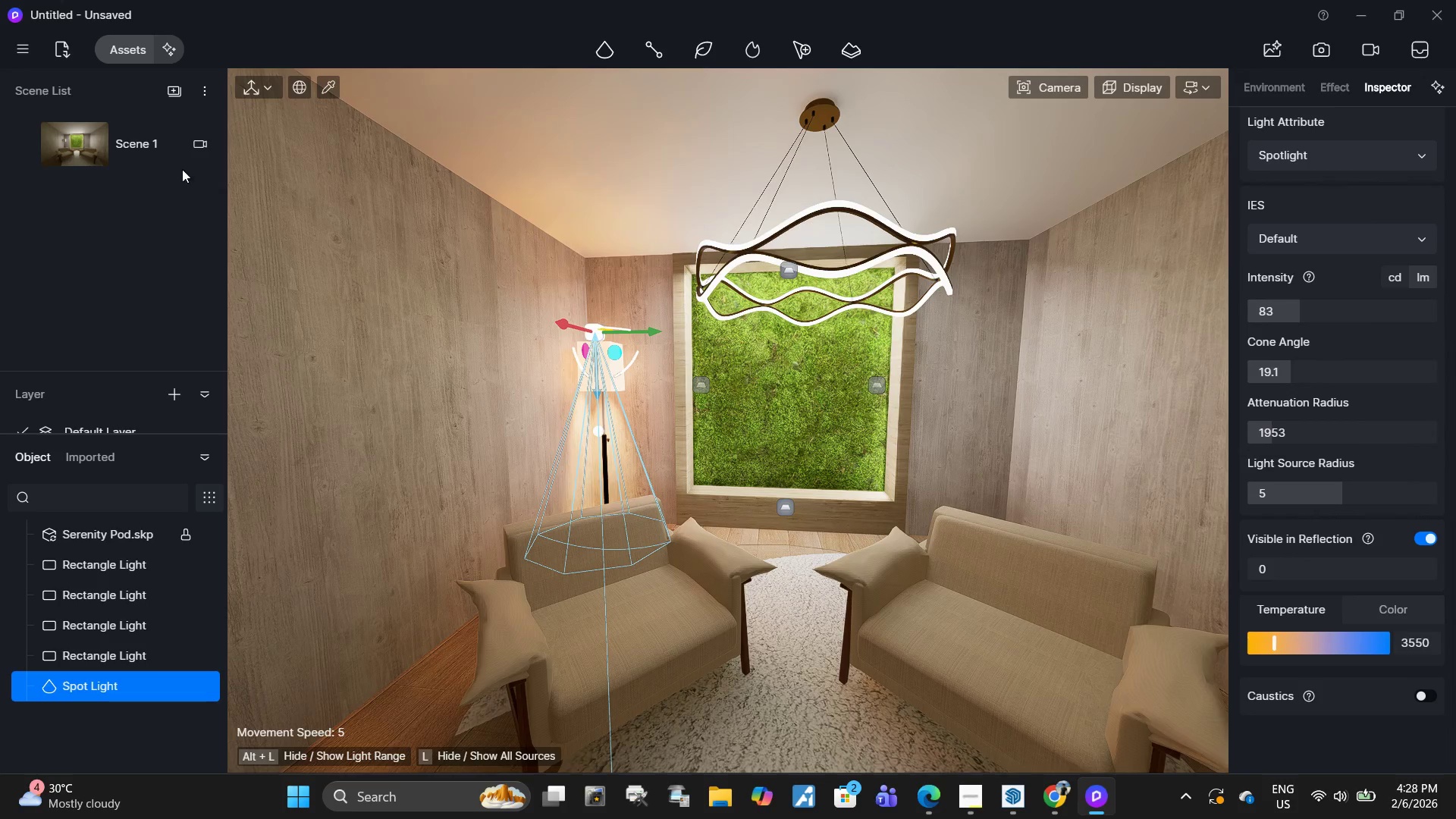 
left_click([80, 142])
 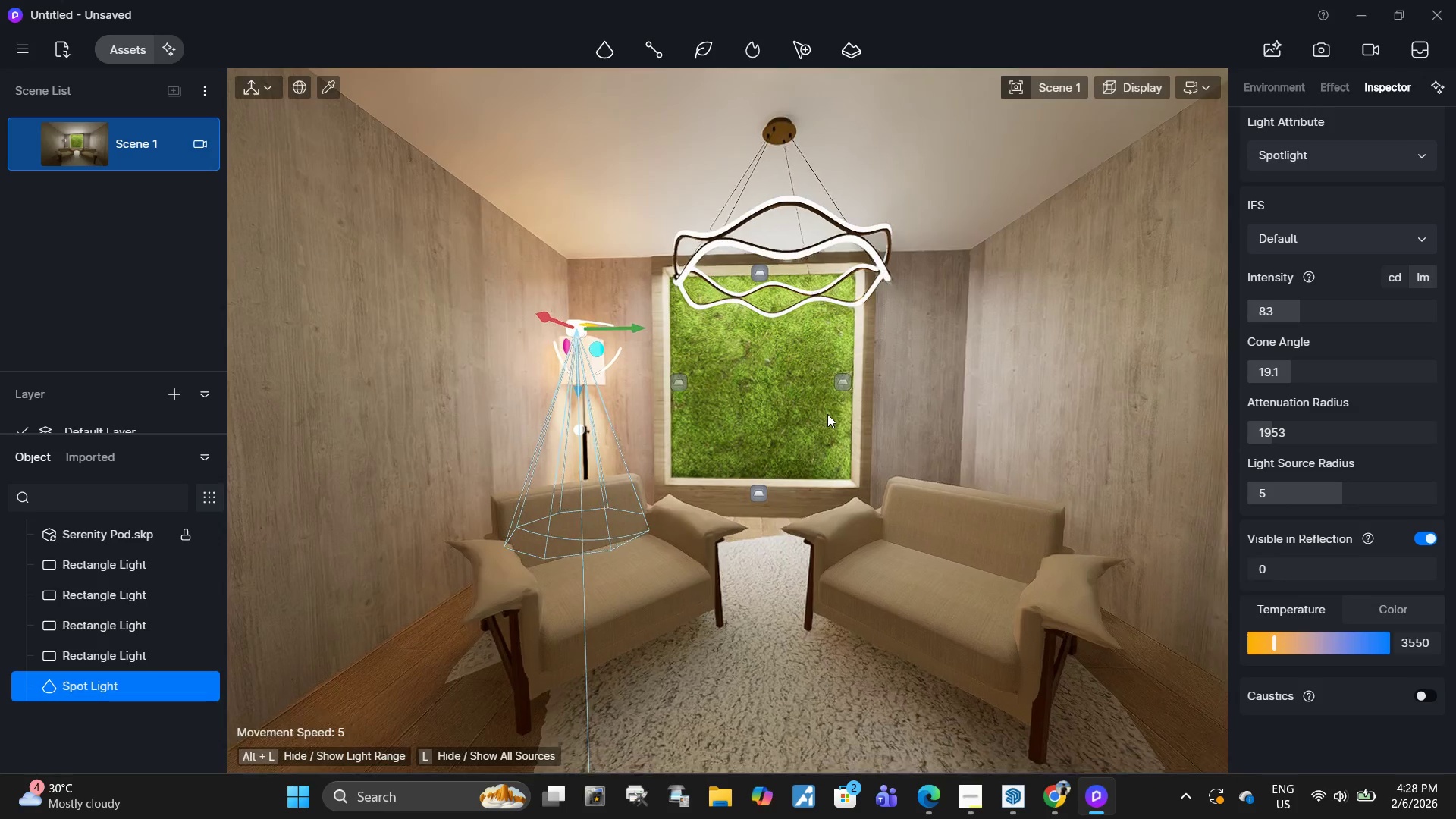 
key(Escape)
 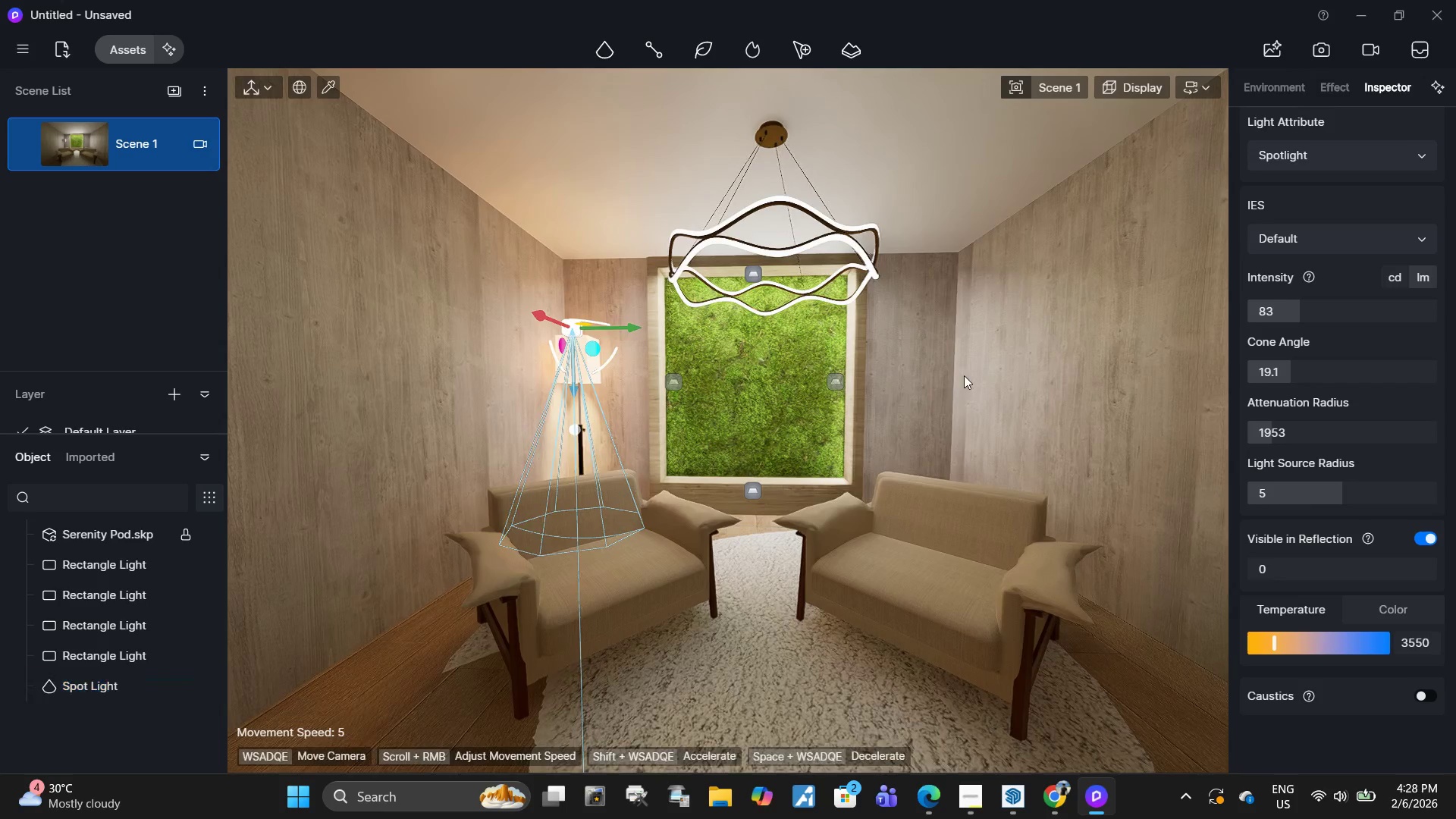 
key(Escape)
 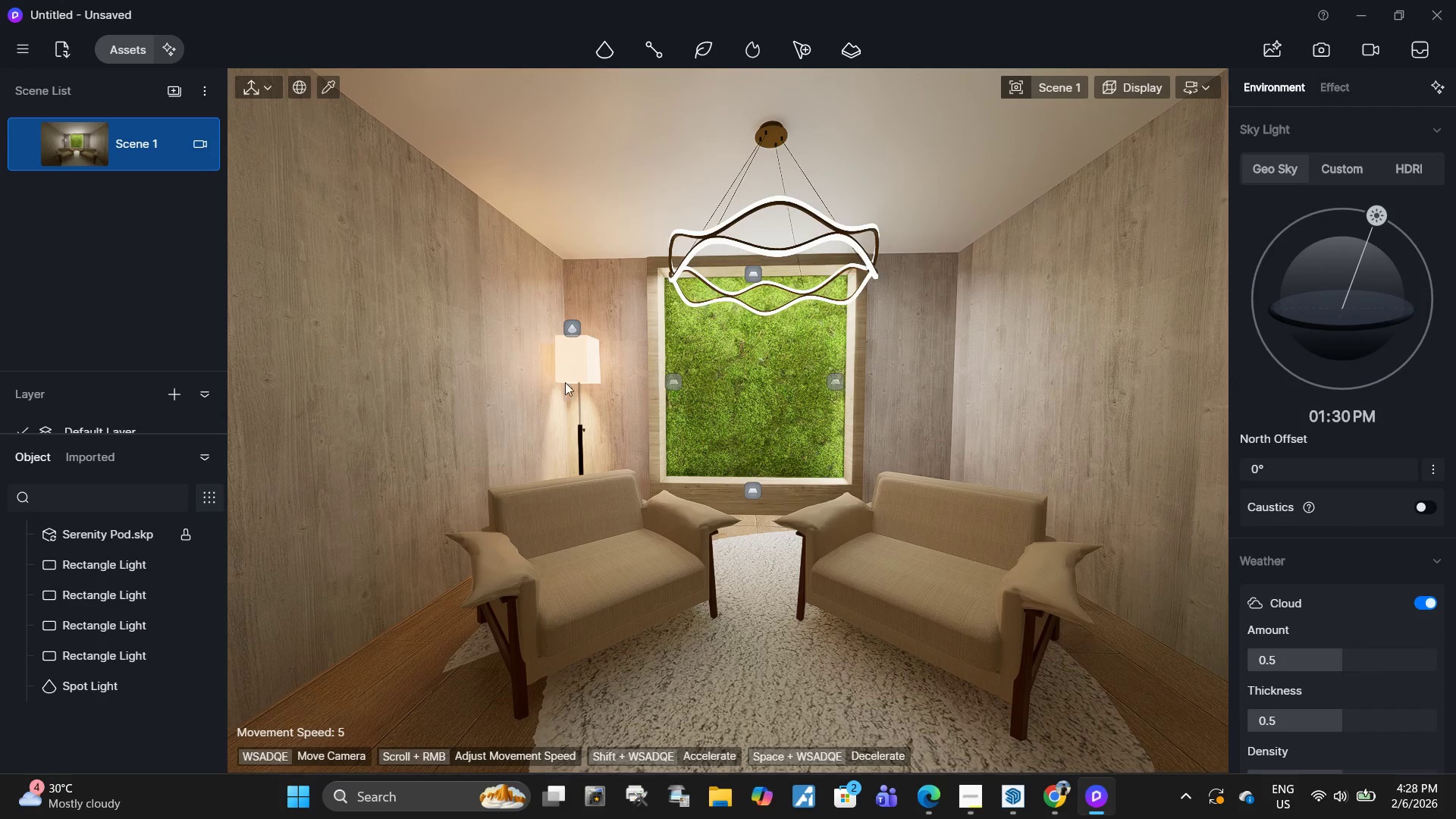 
left_click([574, 327])
 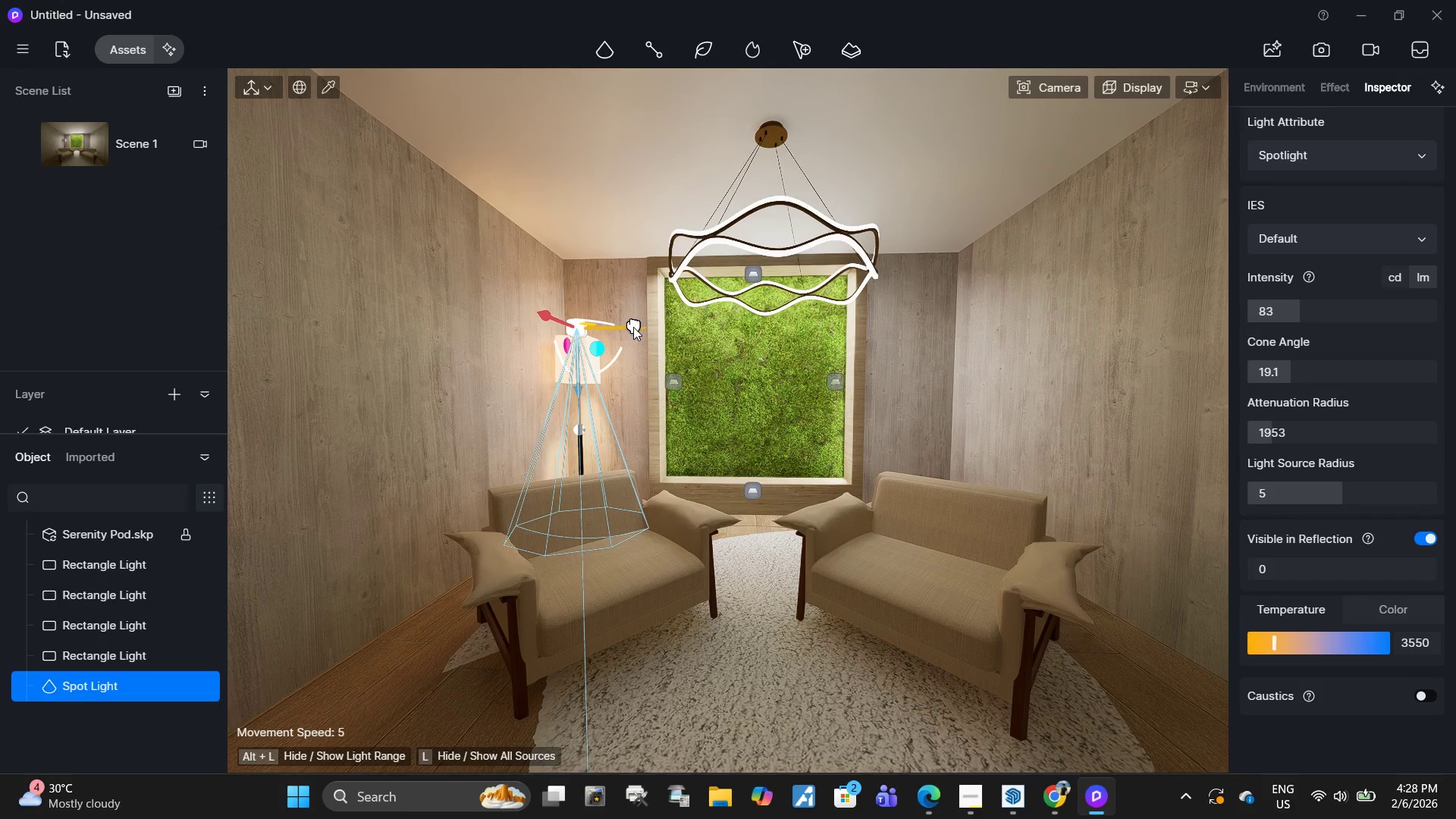 
left_click([1065, 420])
 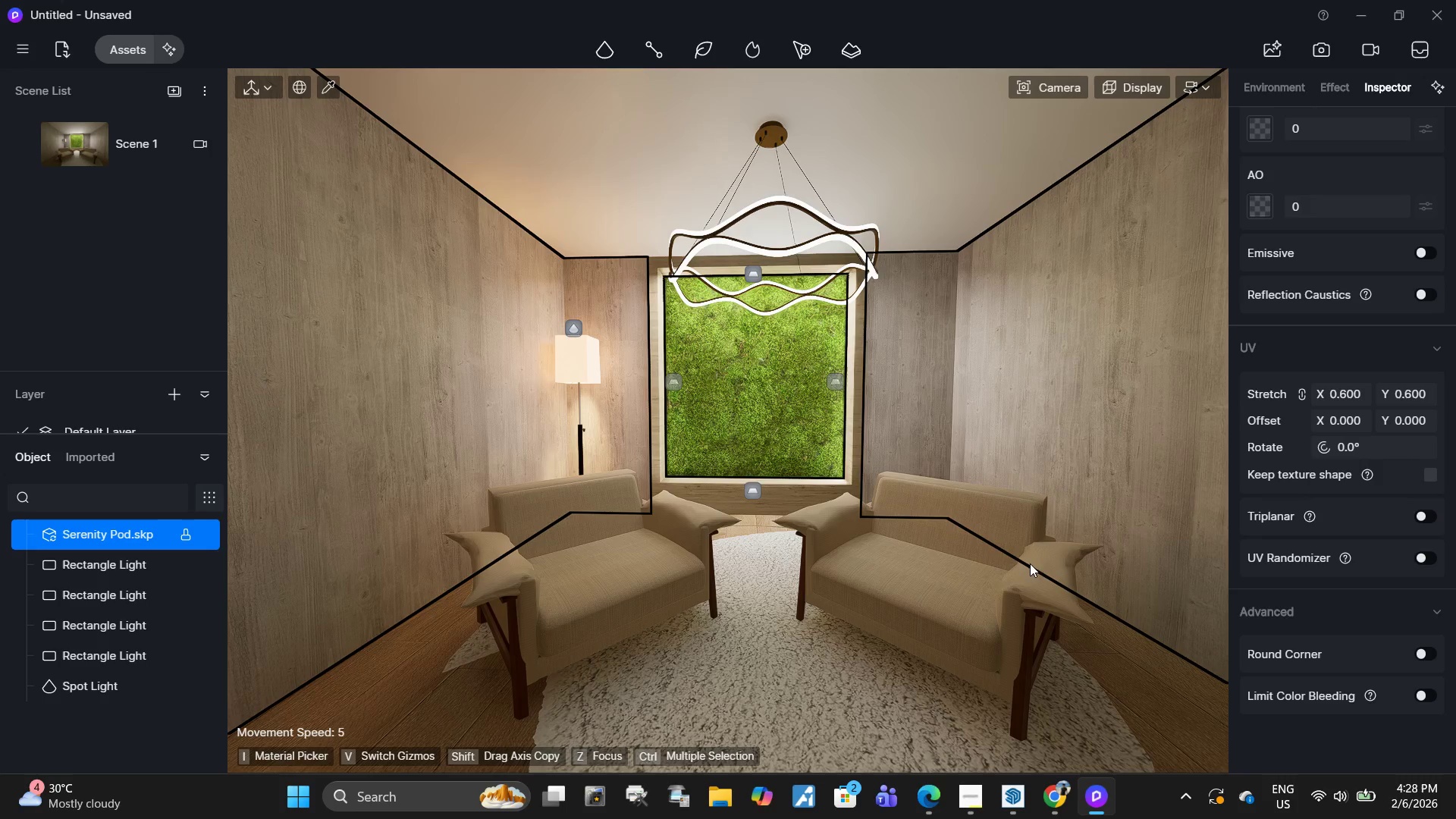 
left_click([977, 344])
 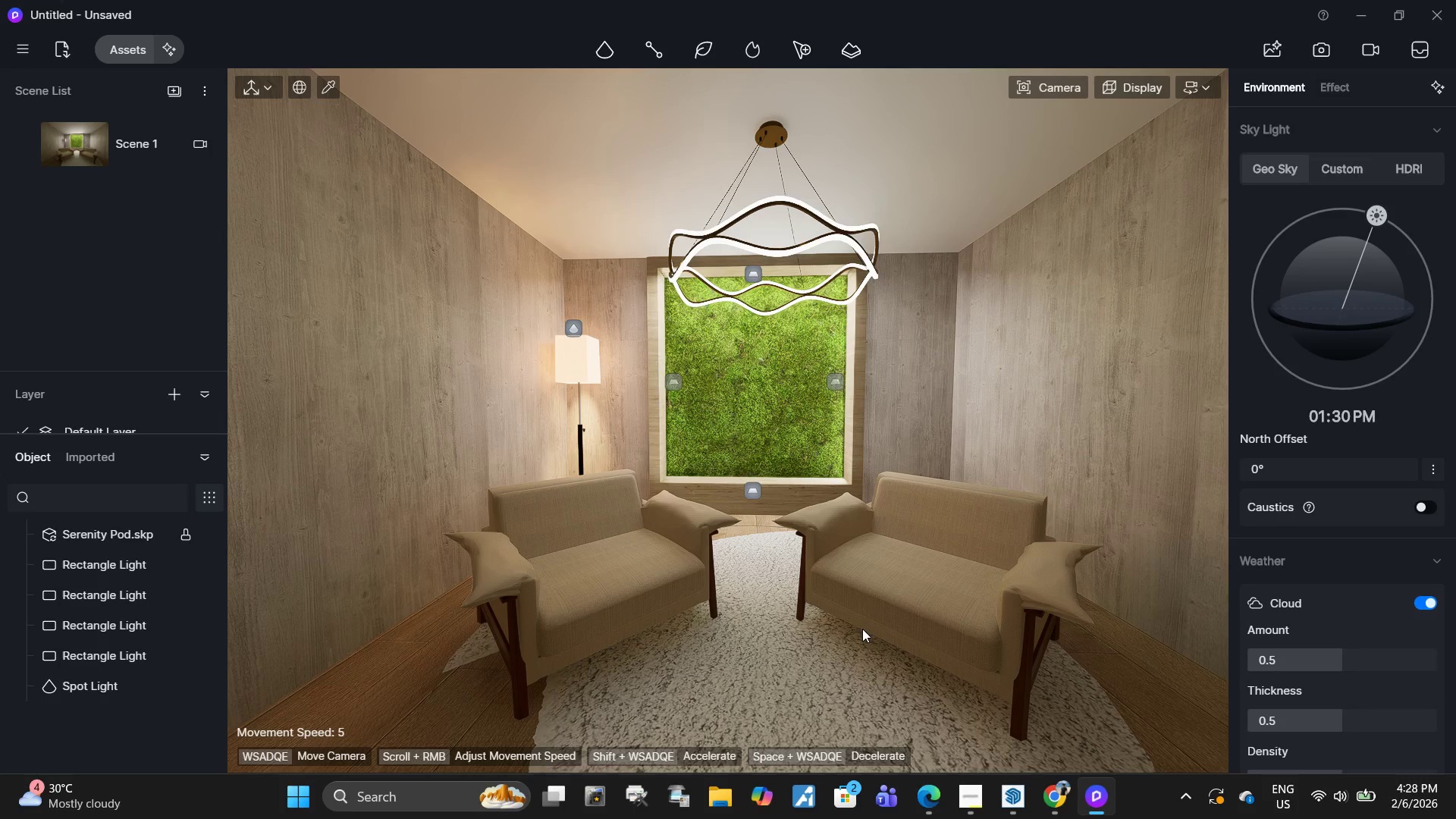 
key(Alt+AltLeft)
 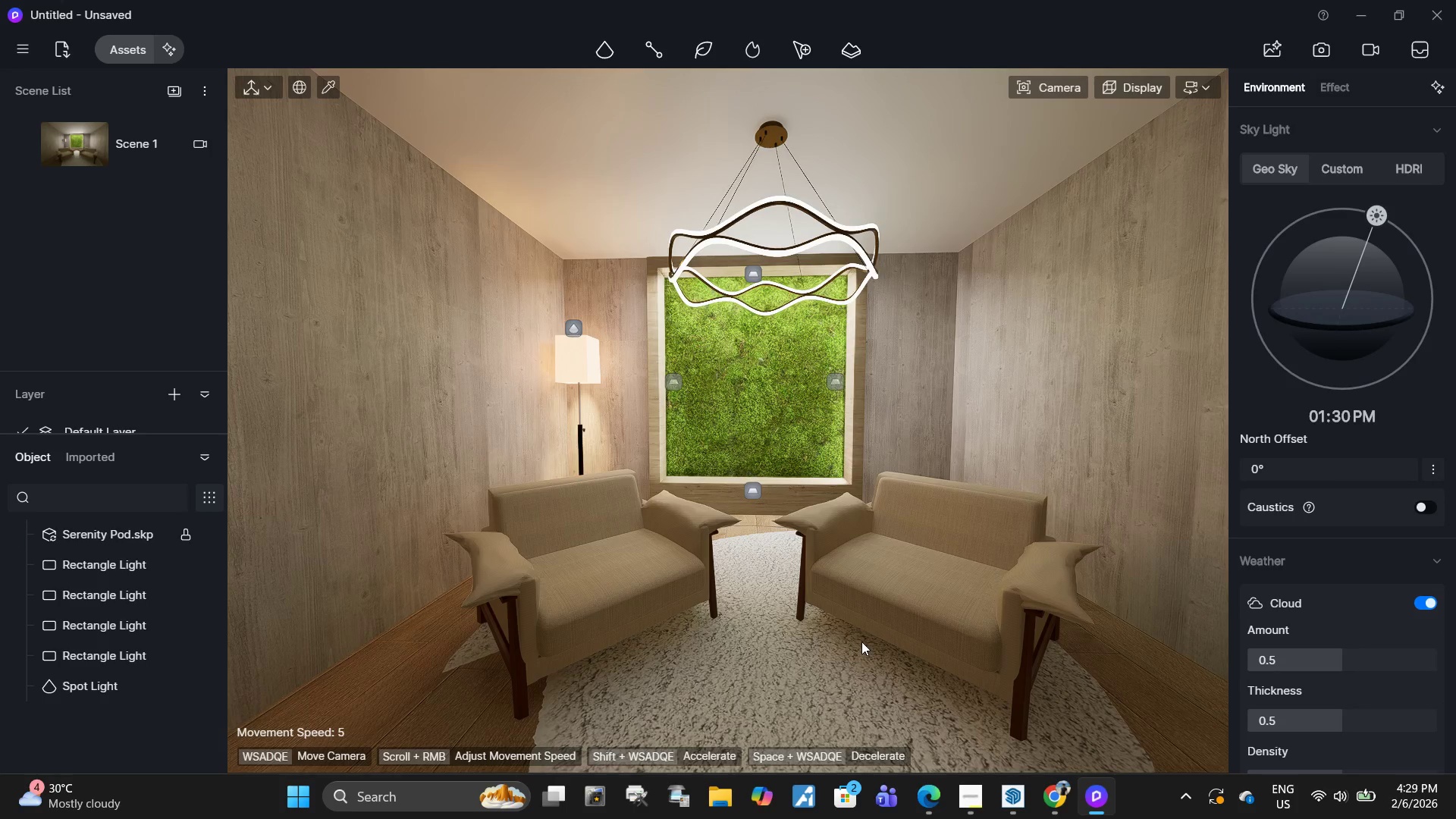 
key(Alt+Tab)
 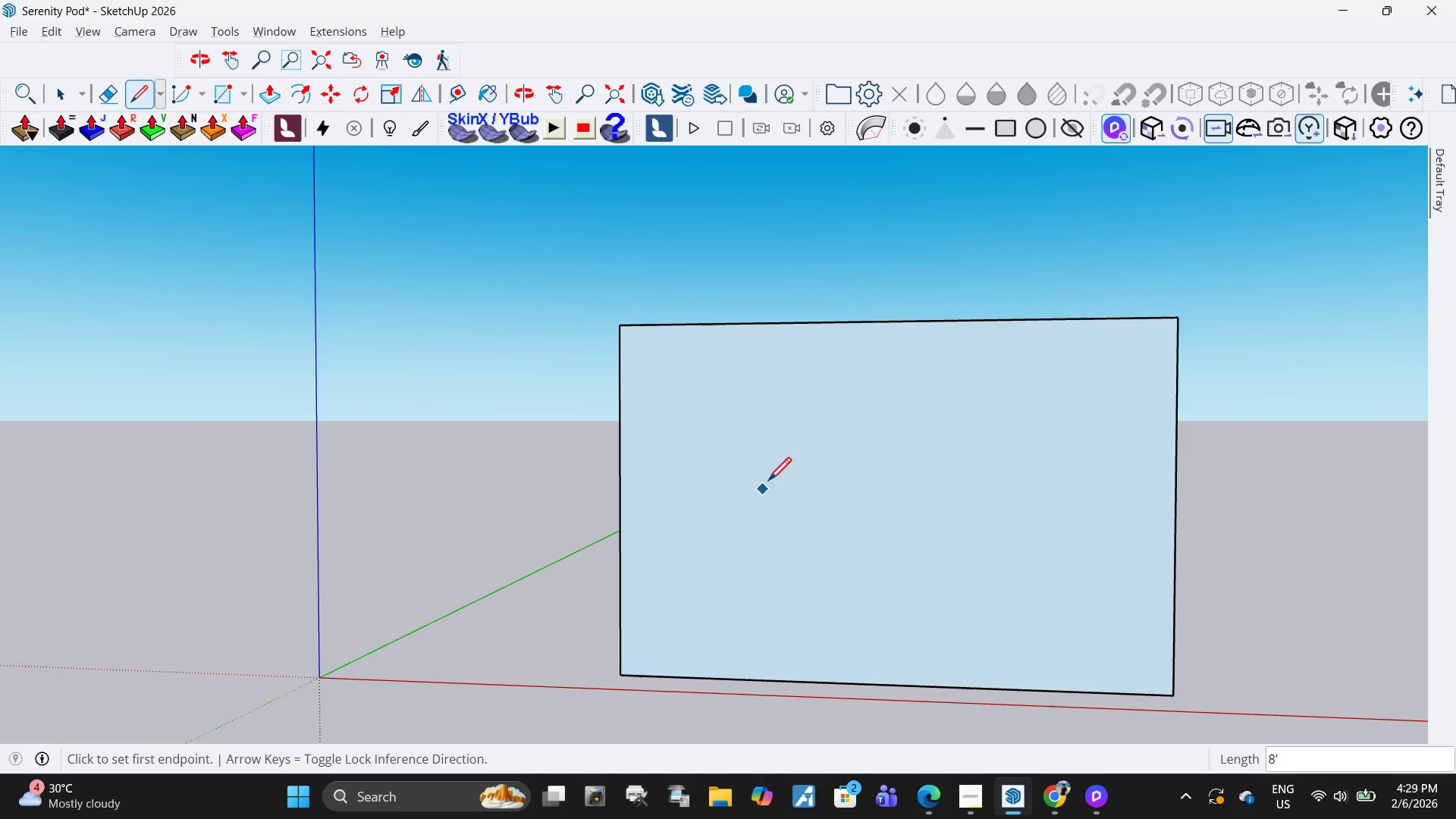 
key(Space)
 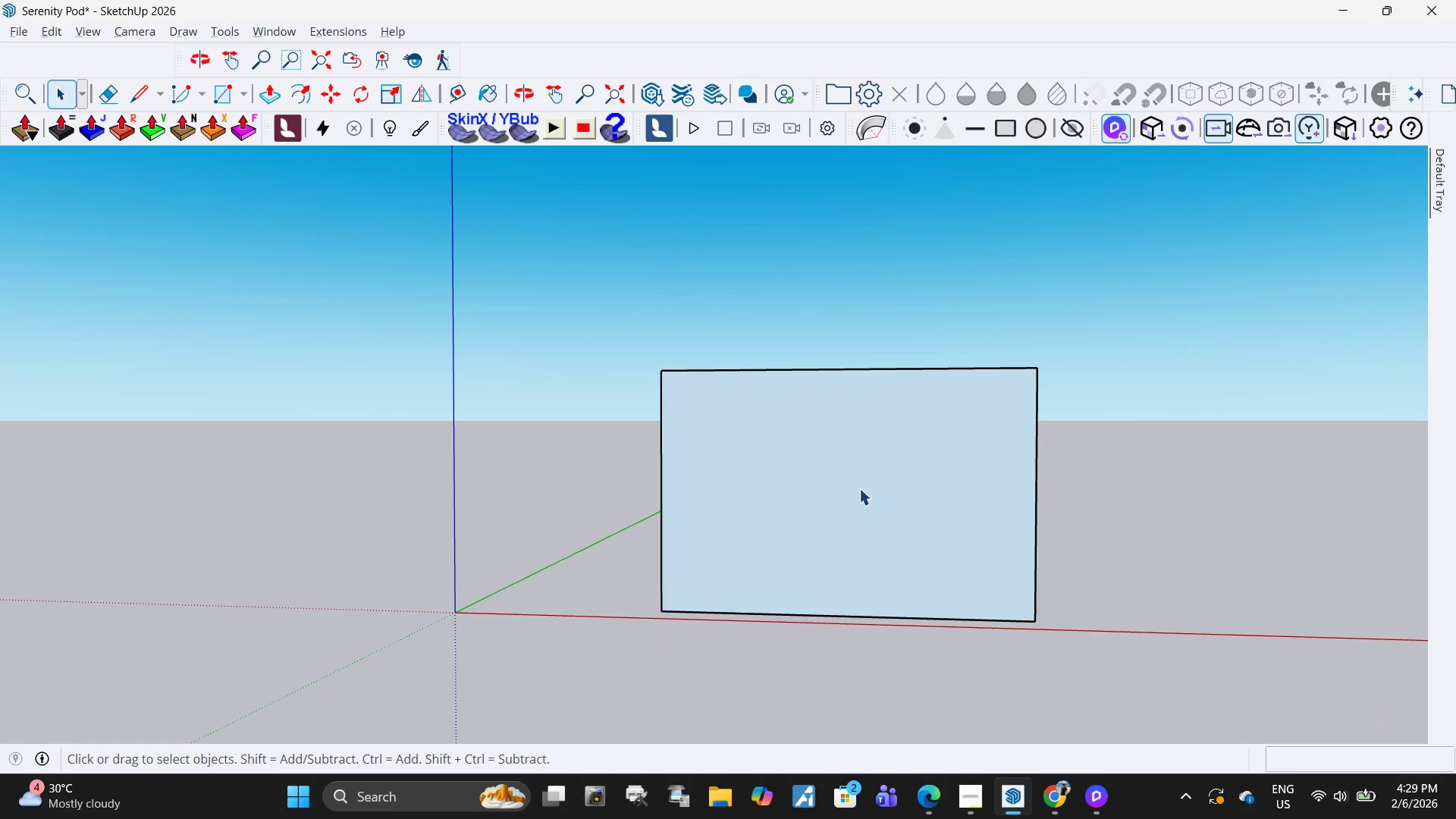 
left_click([859, 488])
 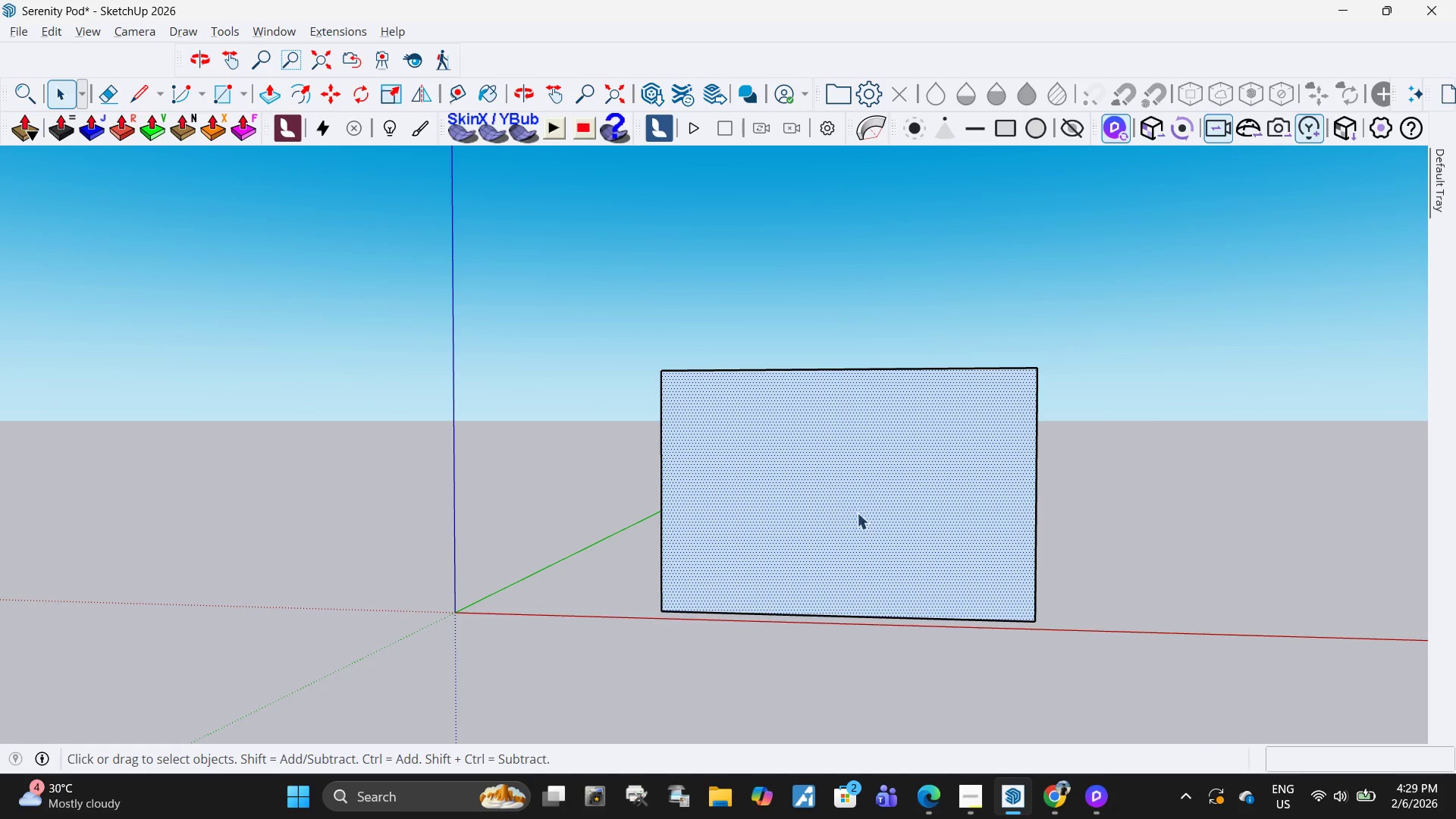 
scroll: coordinate [752, 471], scroll_direction: down, amount: 4.0
 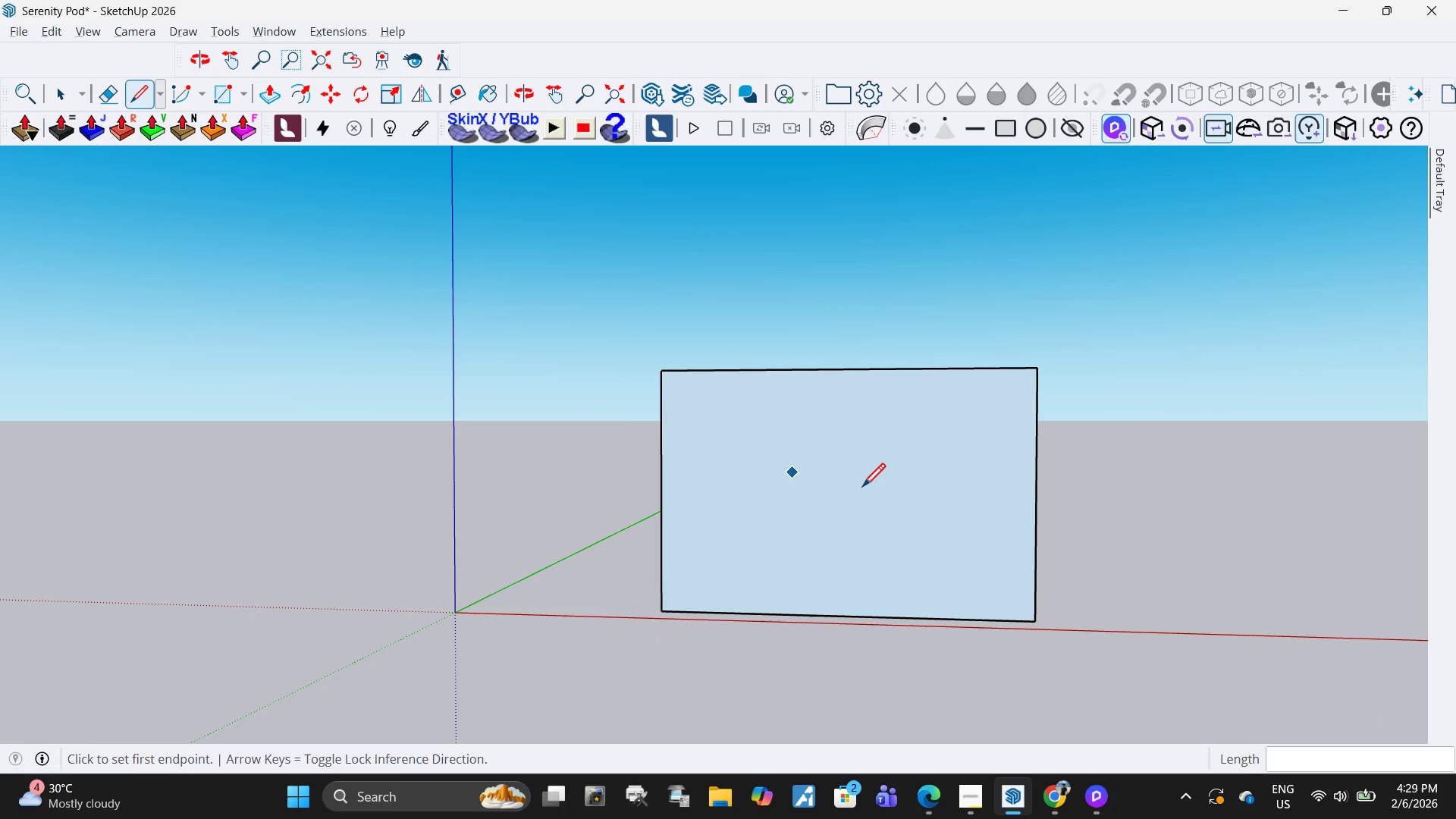 
key(Delete)
 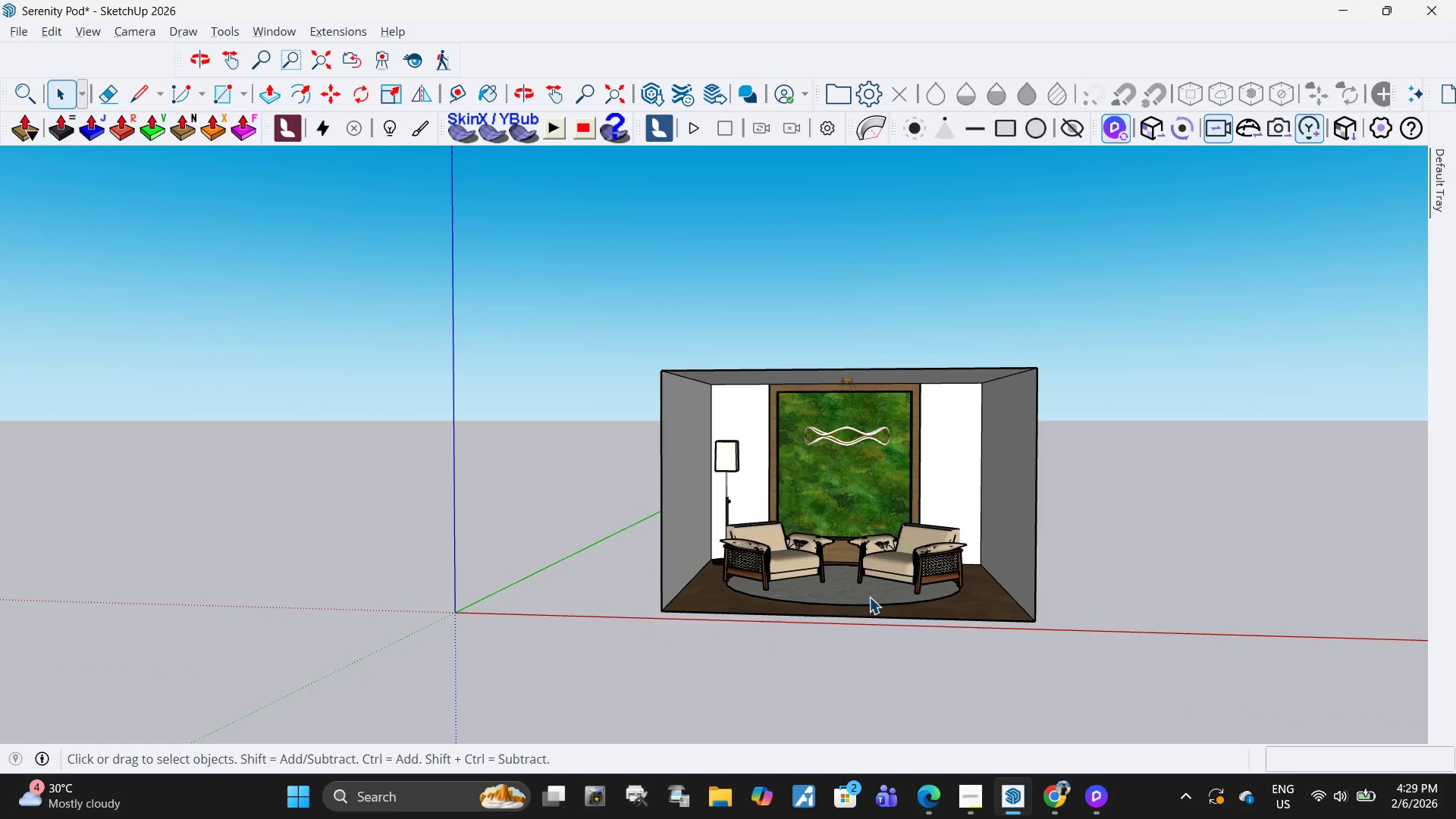 
left_click([868, 598])
 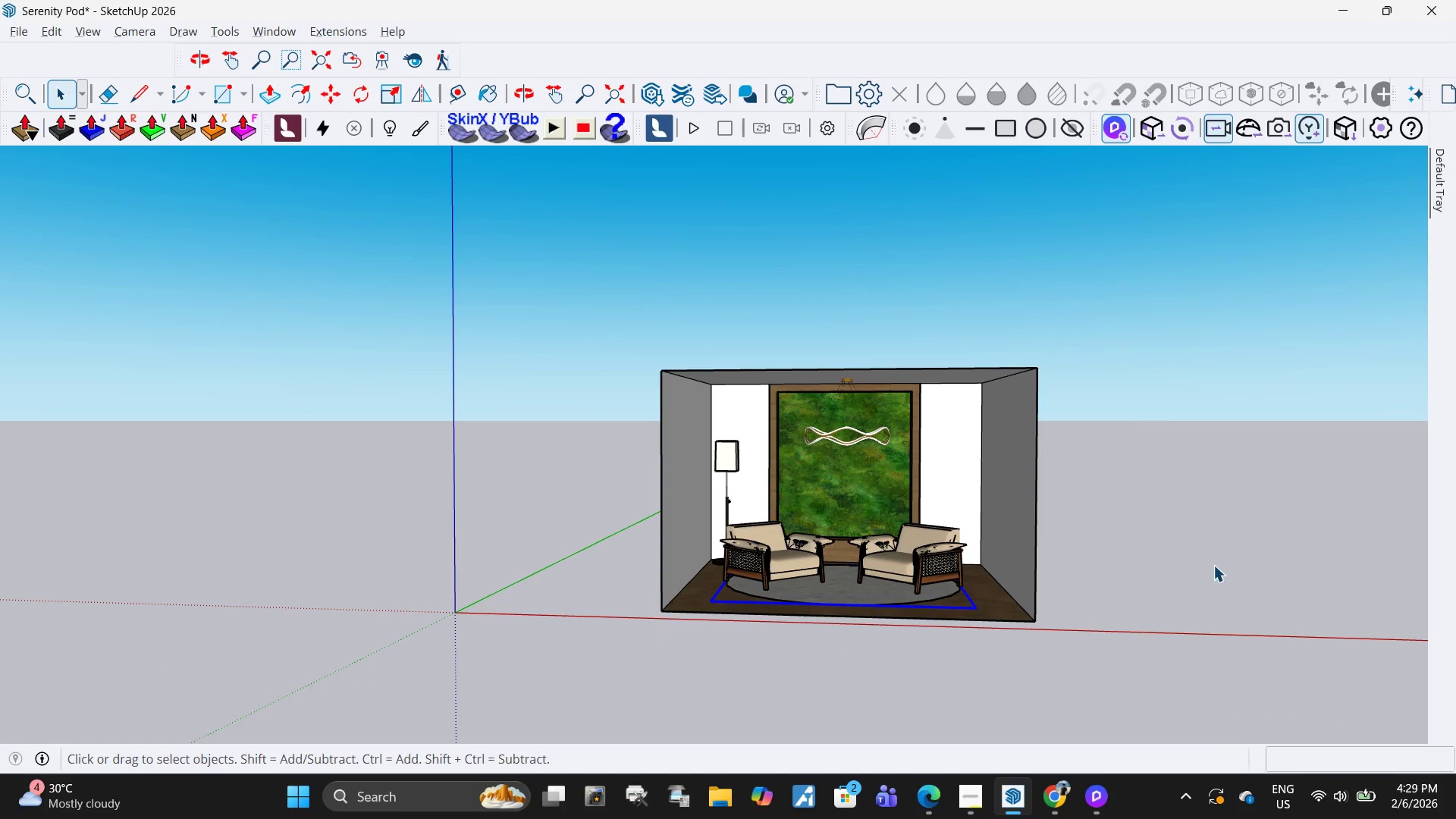 
key(M)
 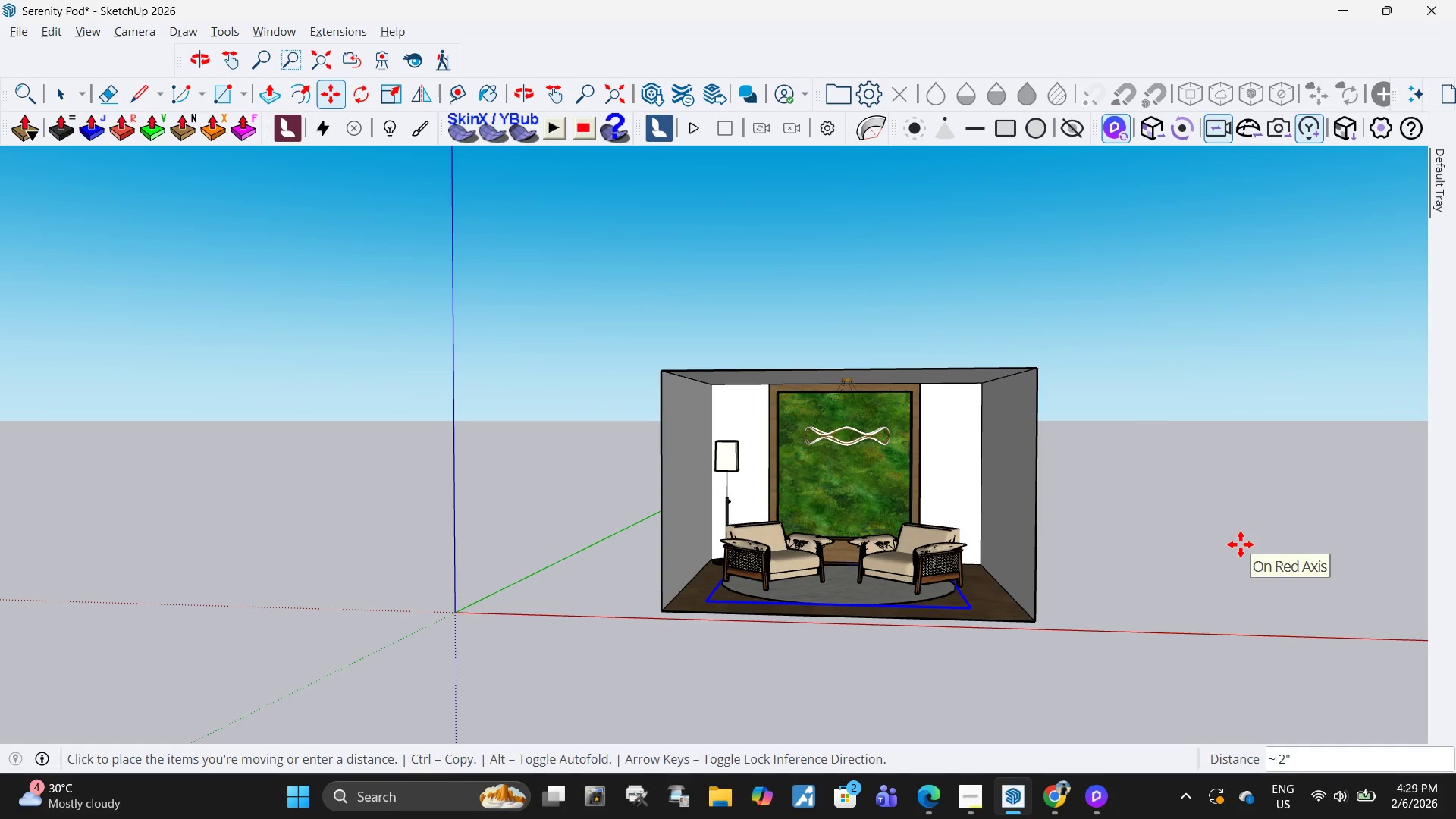 
left_click([1241, 544])
 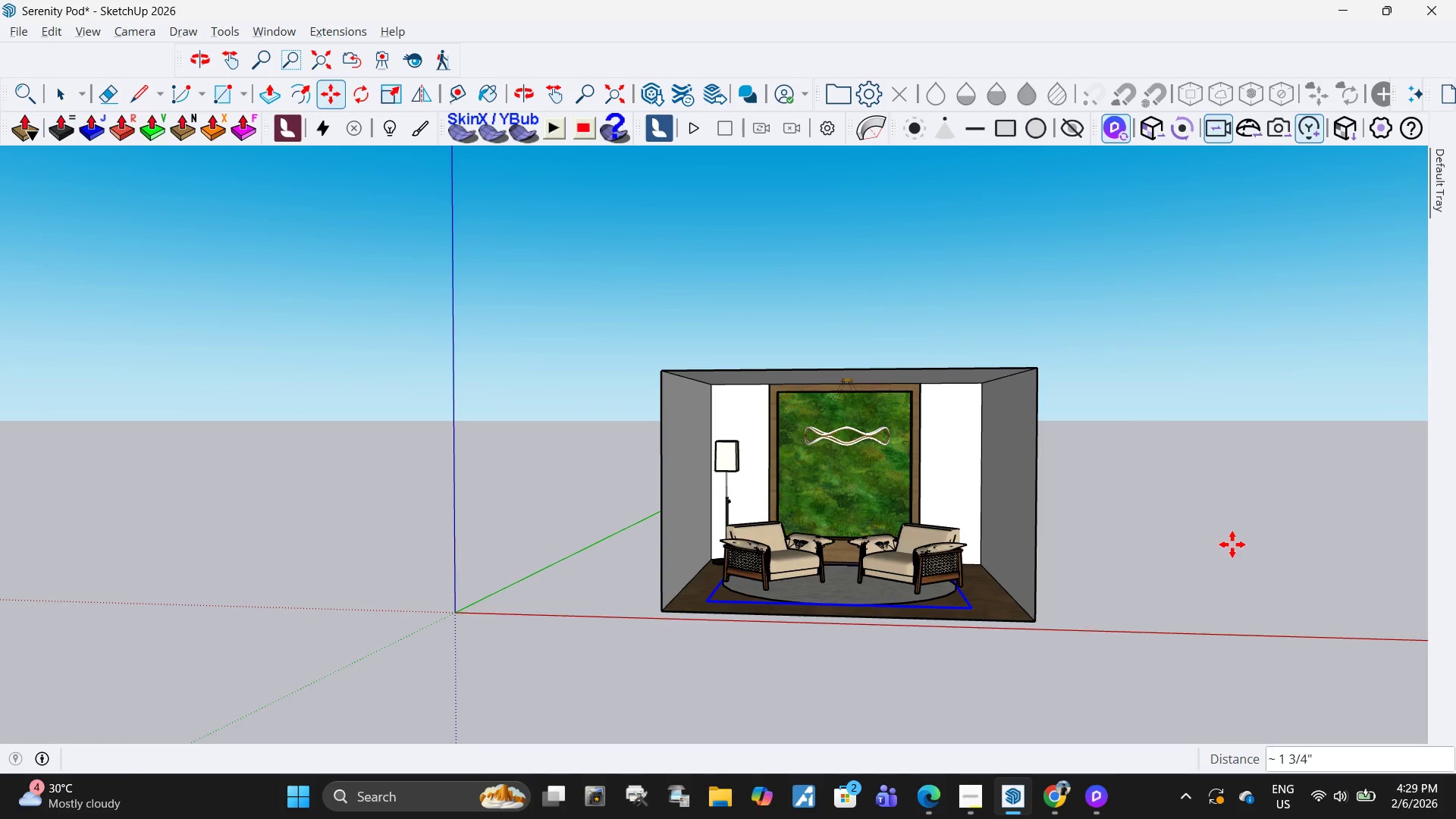 
key(Space)
 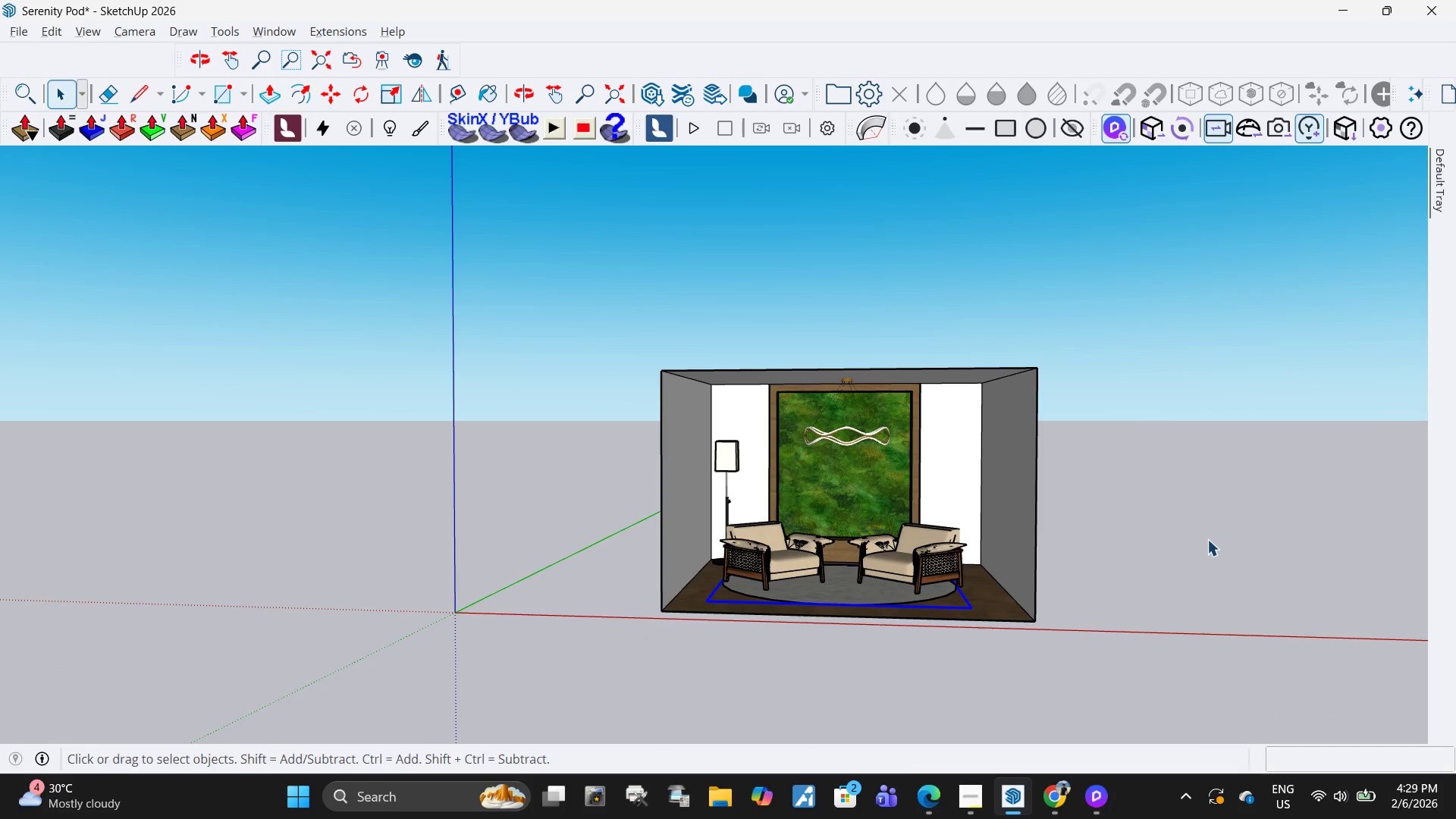 
left_click([1207, 539])
 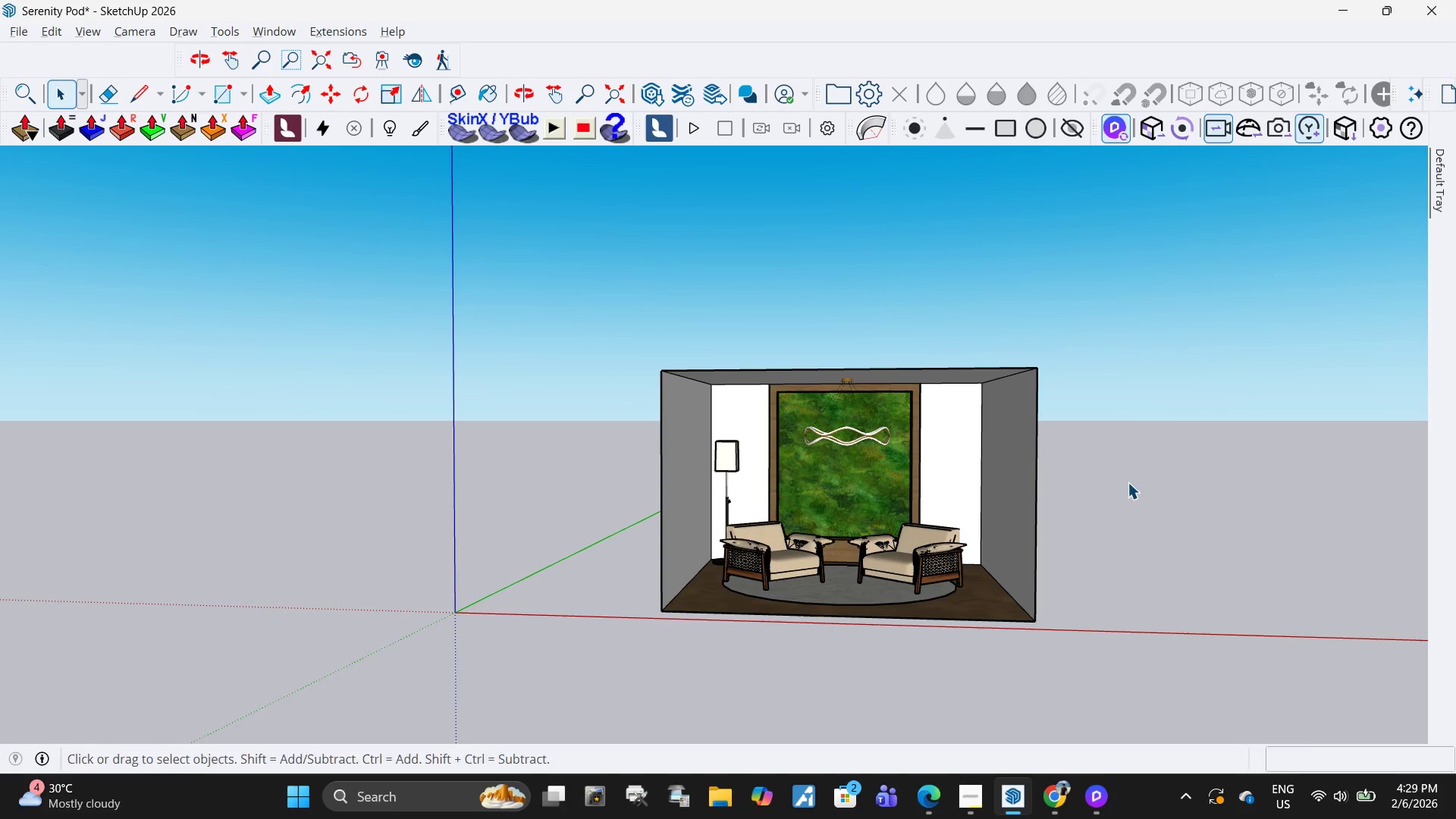 
key(L)
 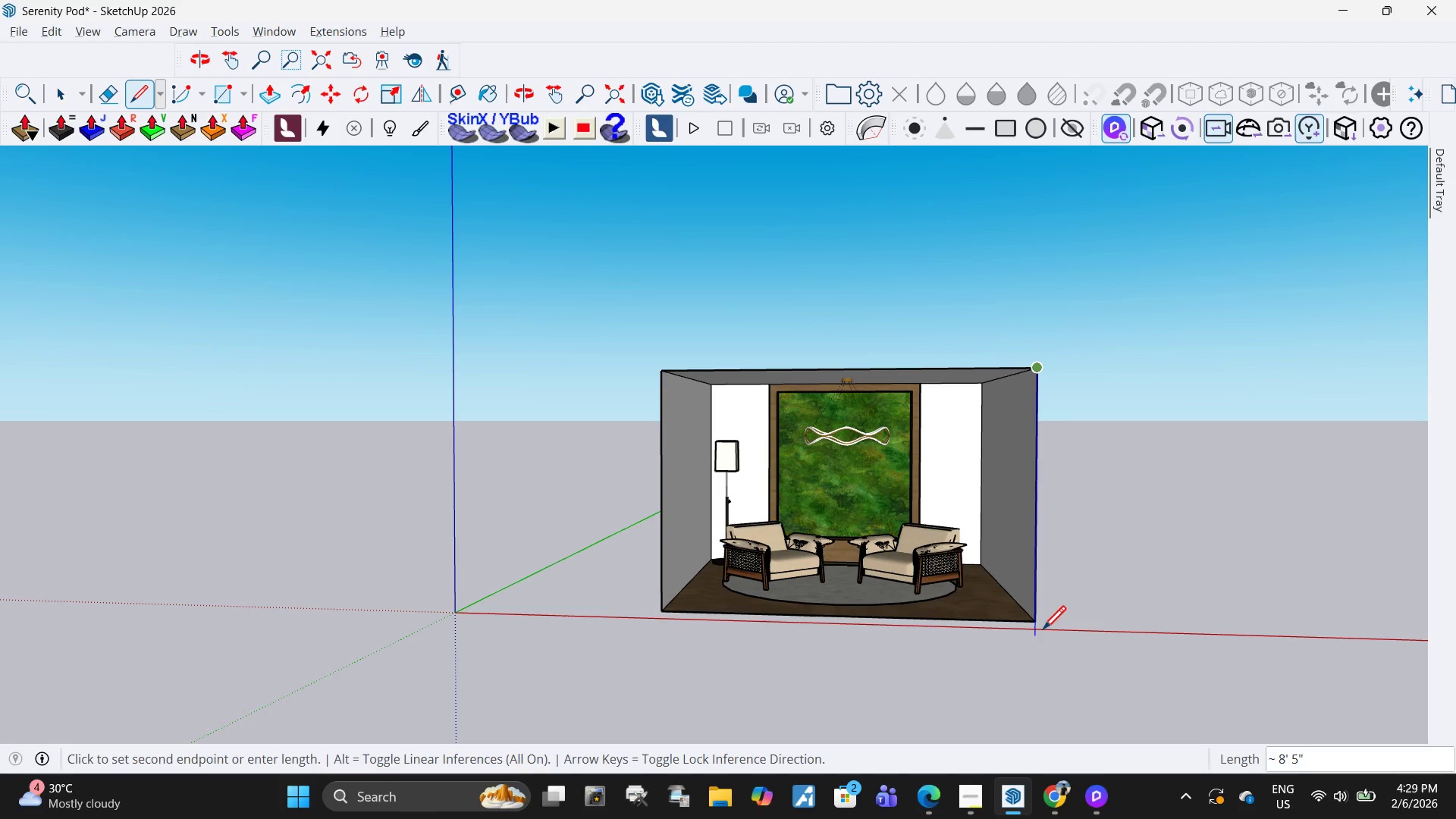 
left_click([1037, 623])
 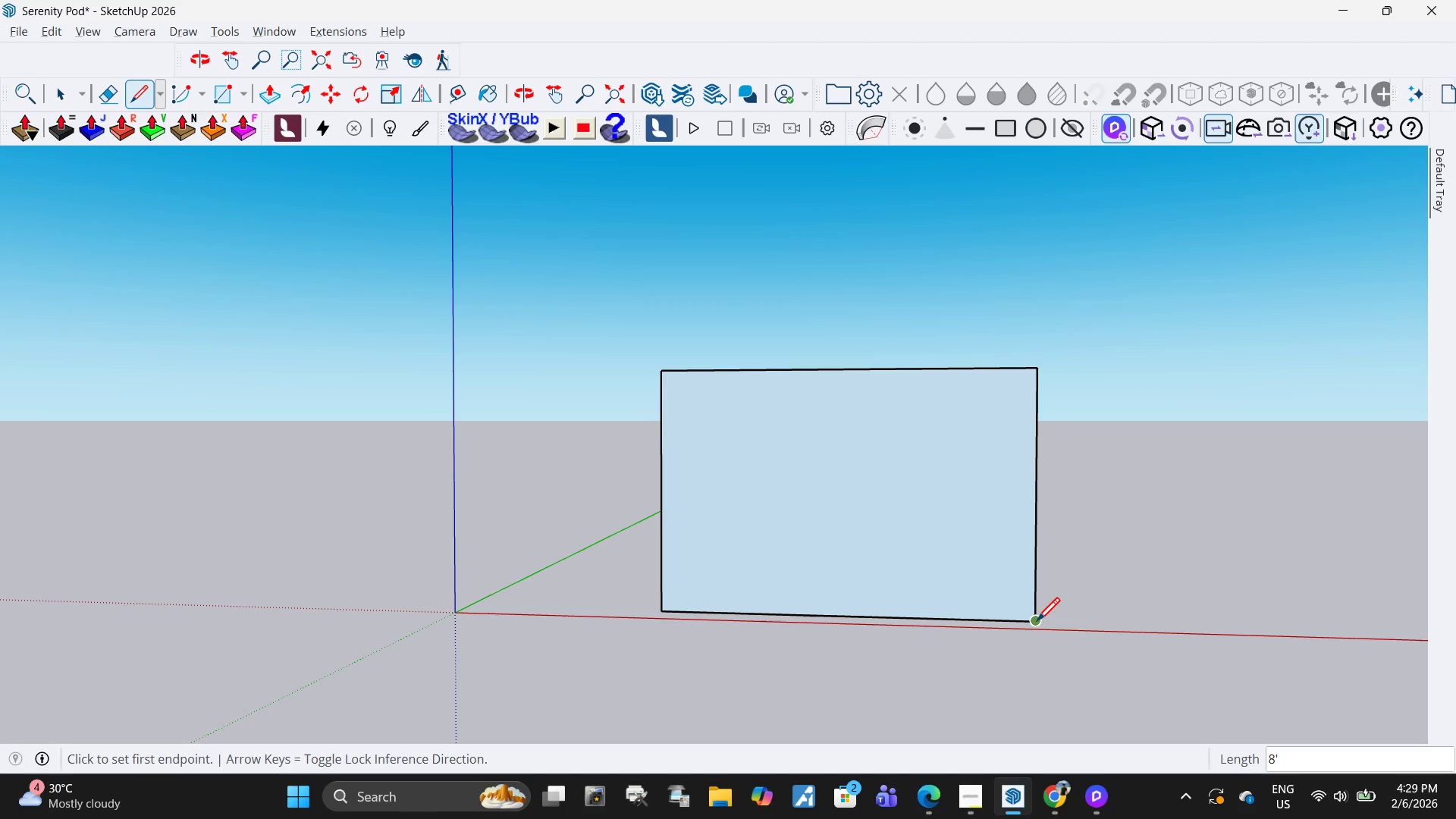 
key(Alt+AltLeft)
 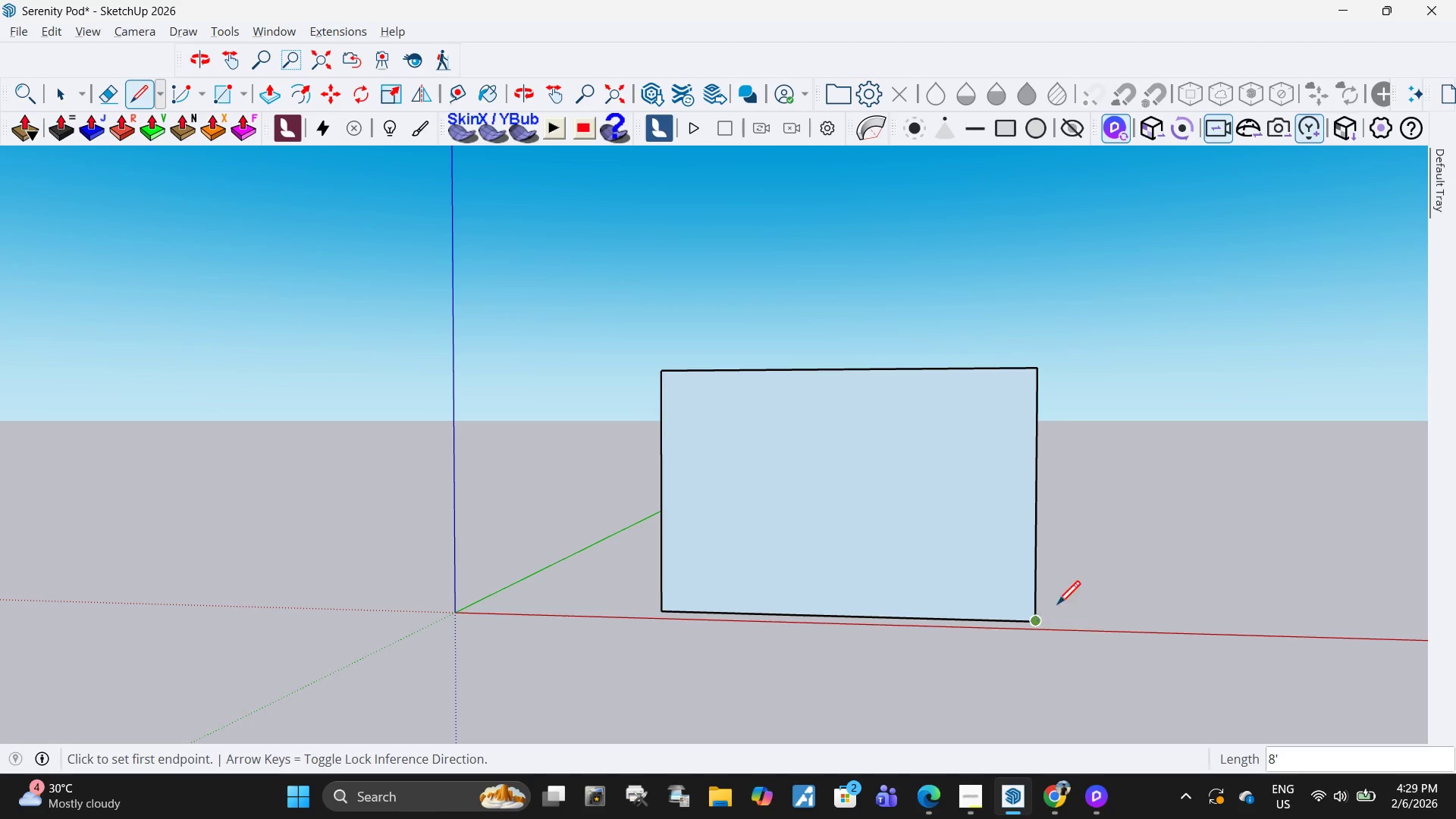 
key(Alt+Tab)
 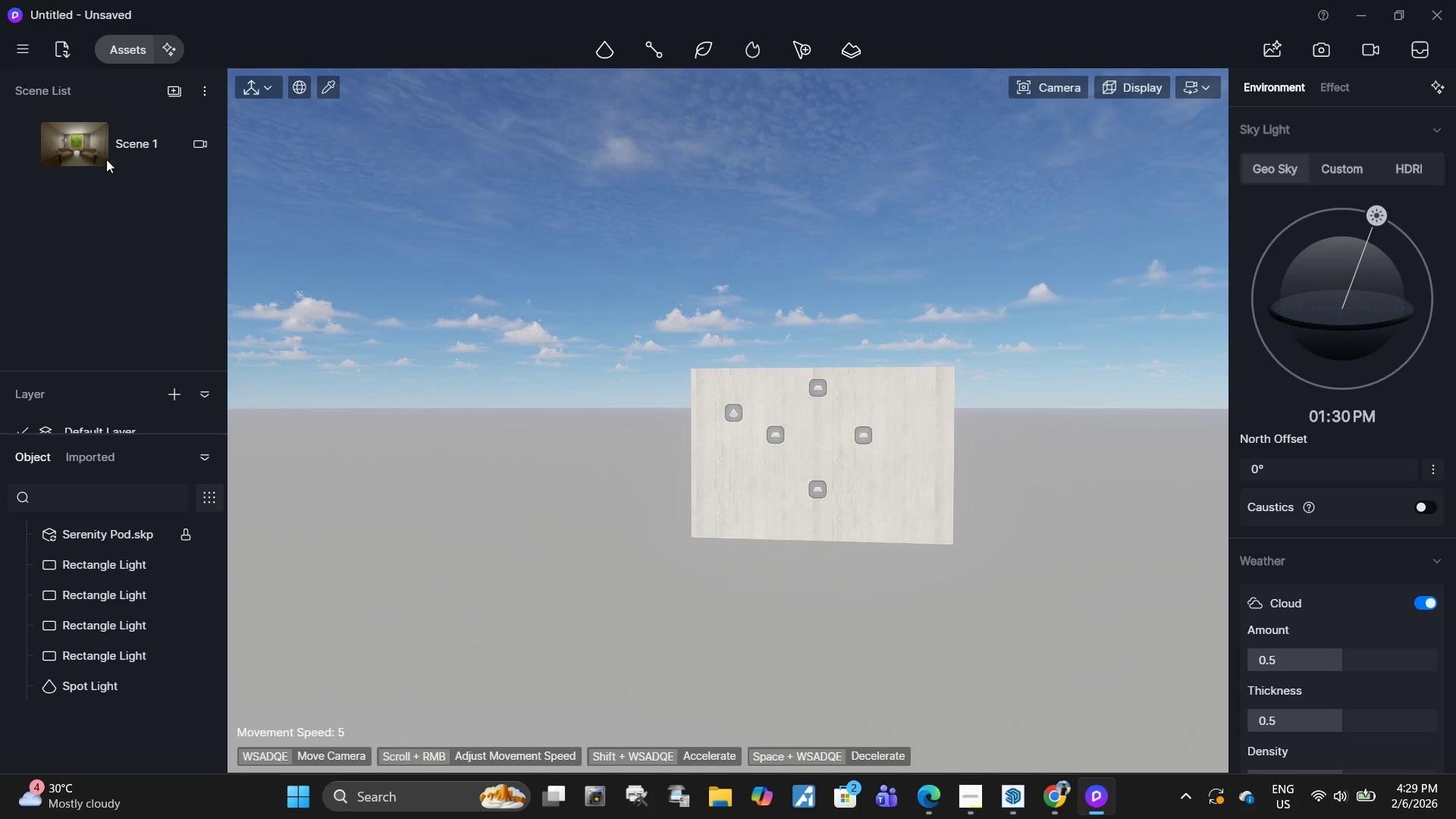 
left_click([104, 147])
 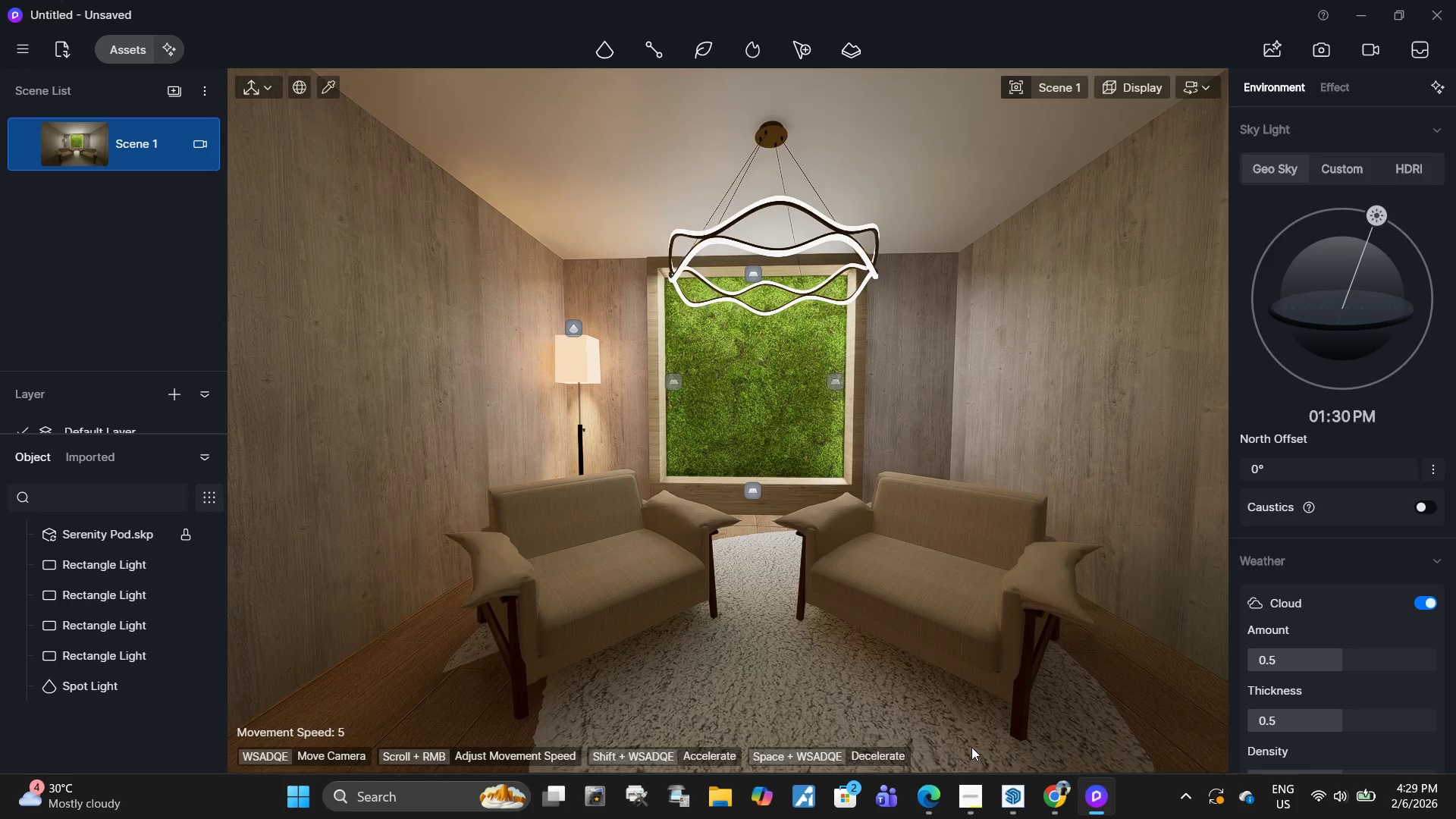 
wait(12.19)
 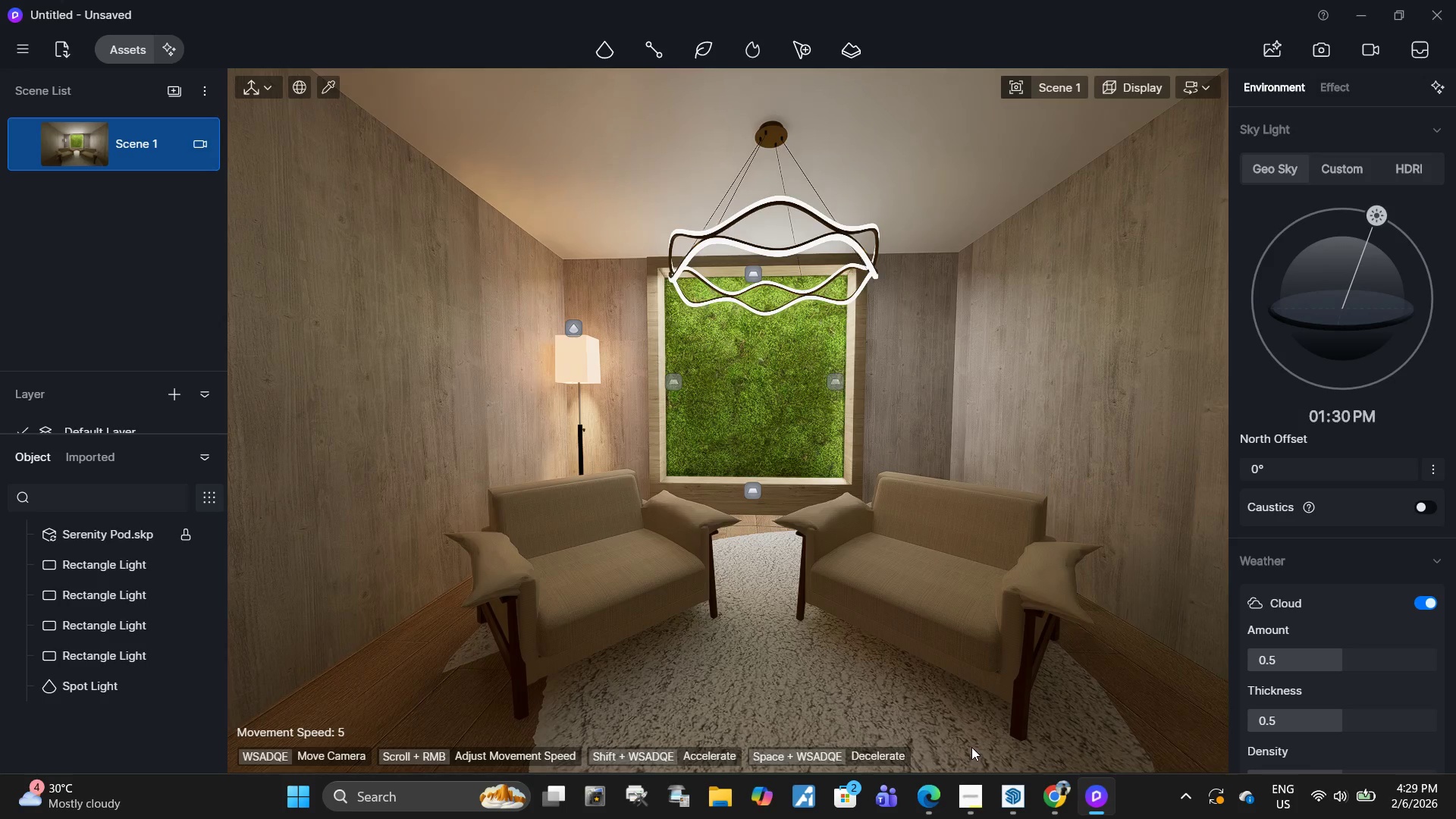 
left_click([1015, 799])
 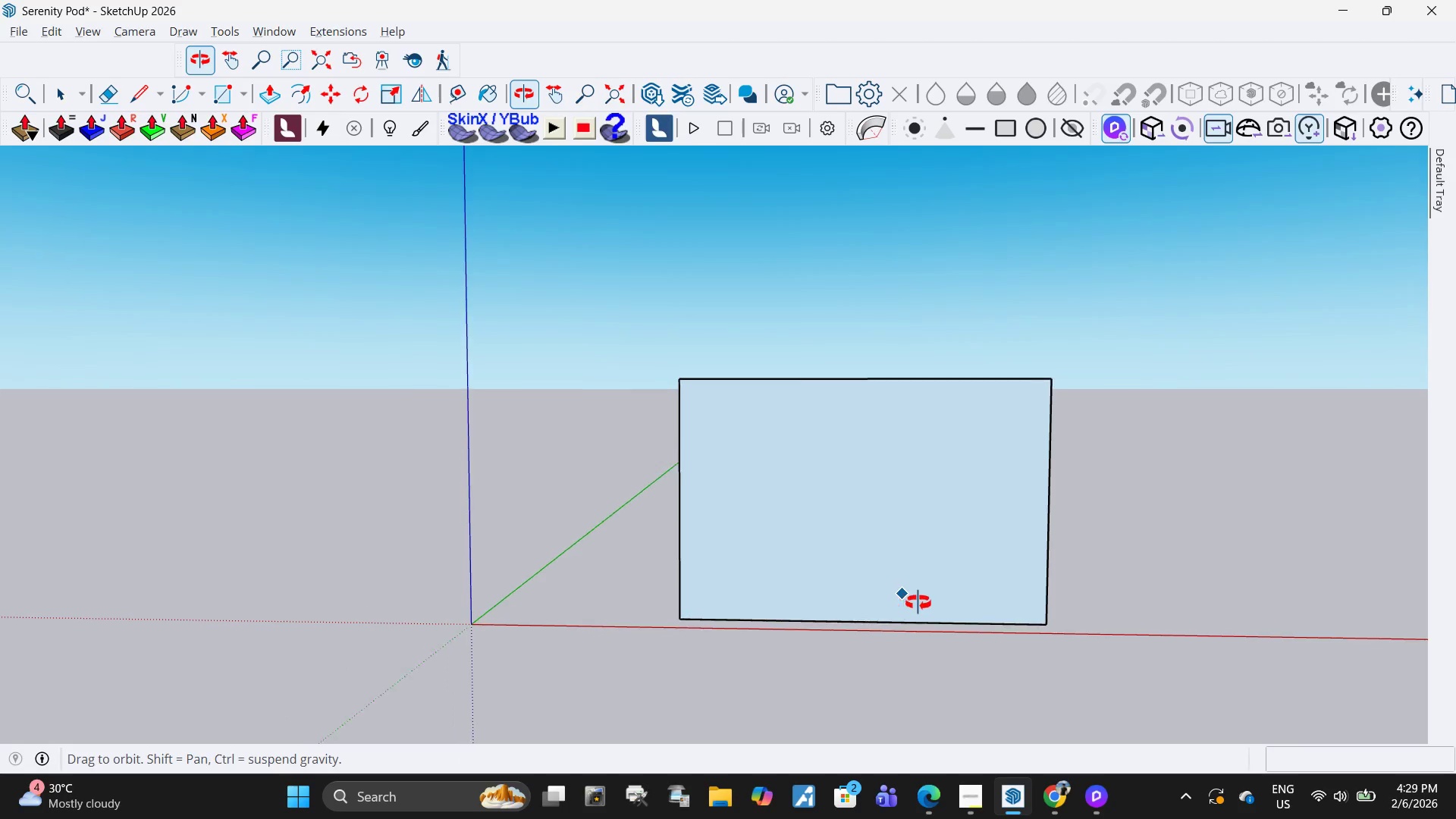 
key(Space)
 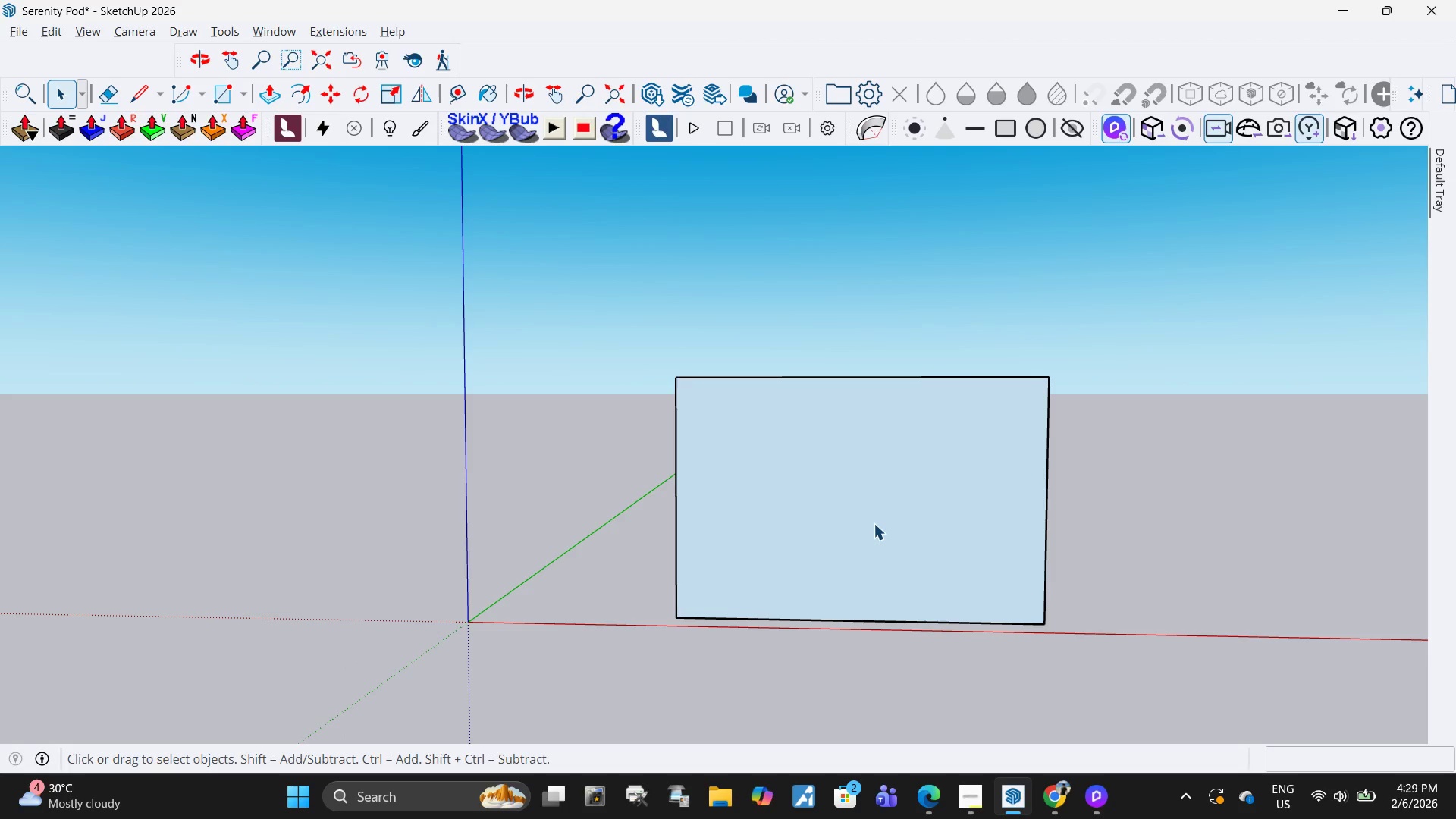 
left_click([874, 523])
 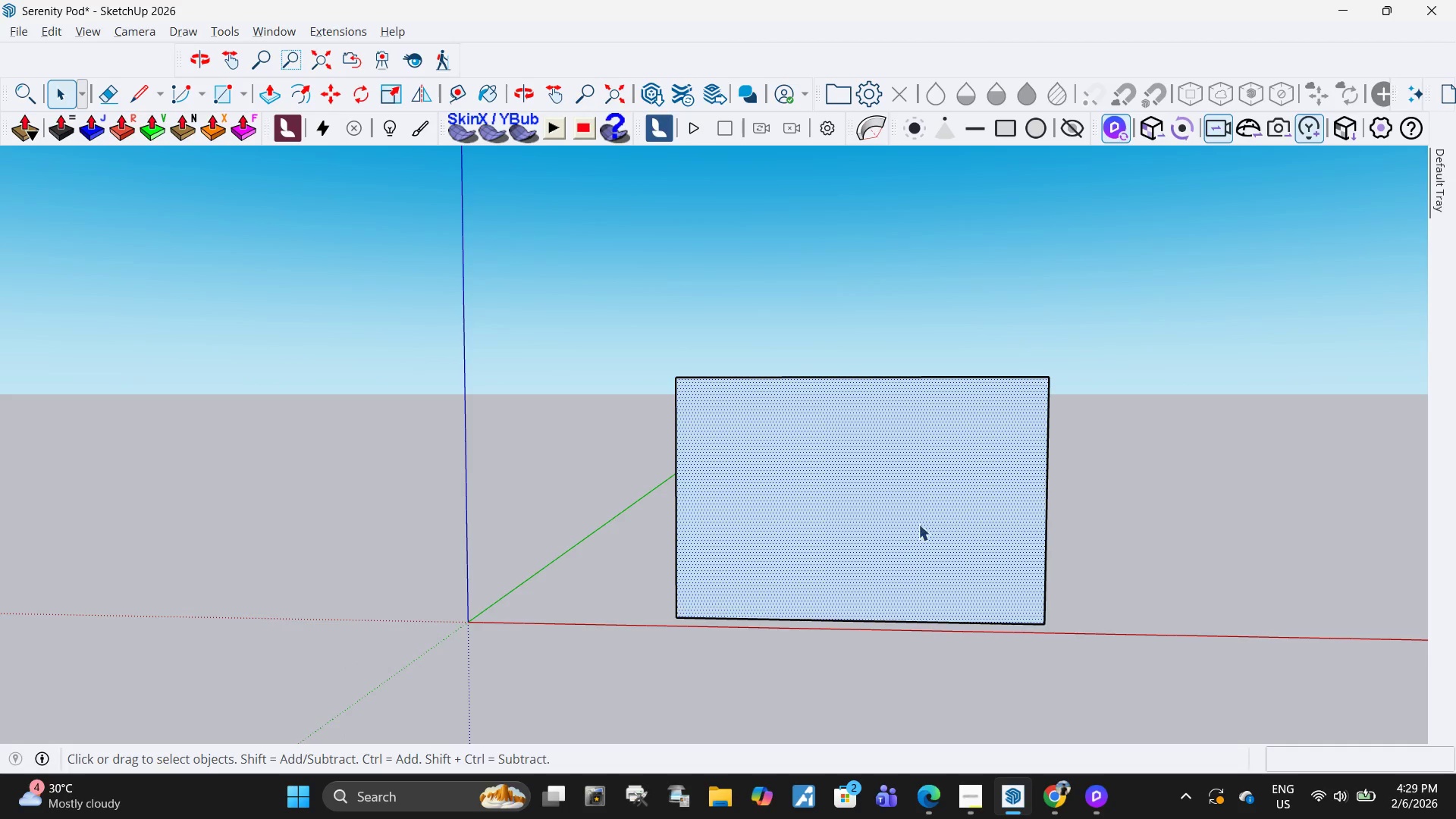 
scroll: coordinate [783, 457], scroll_direction: up, amount: 47.0
 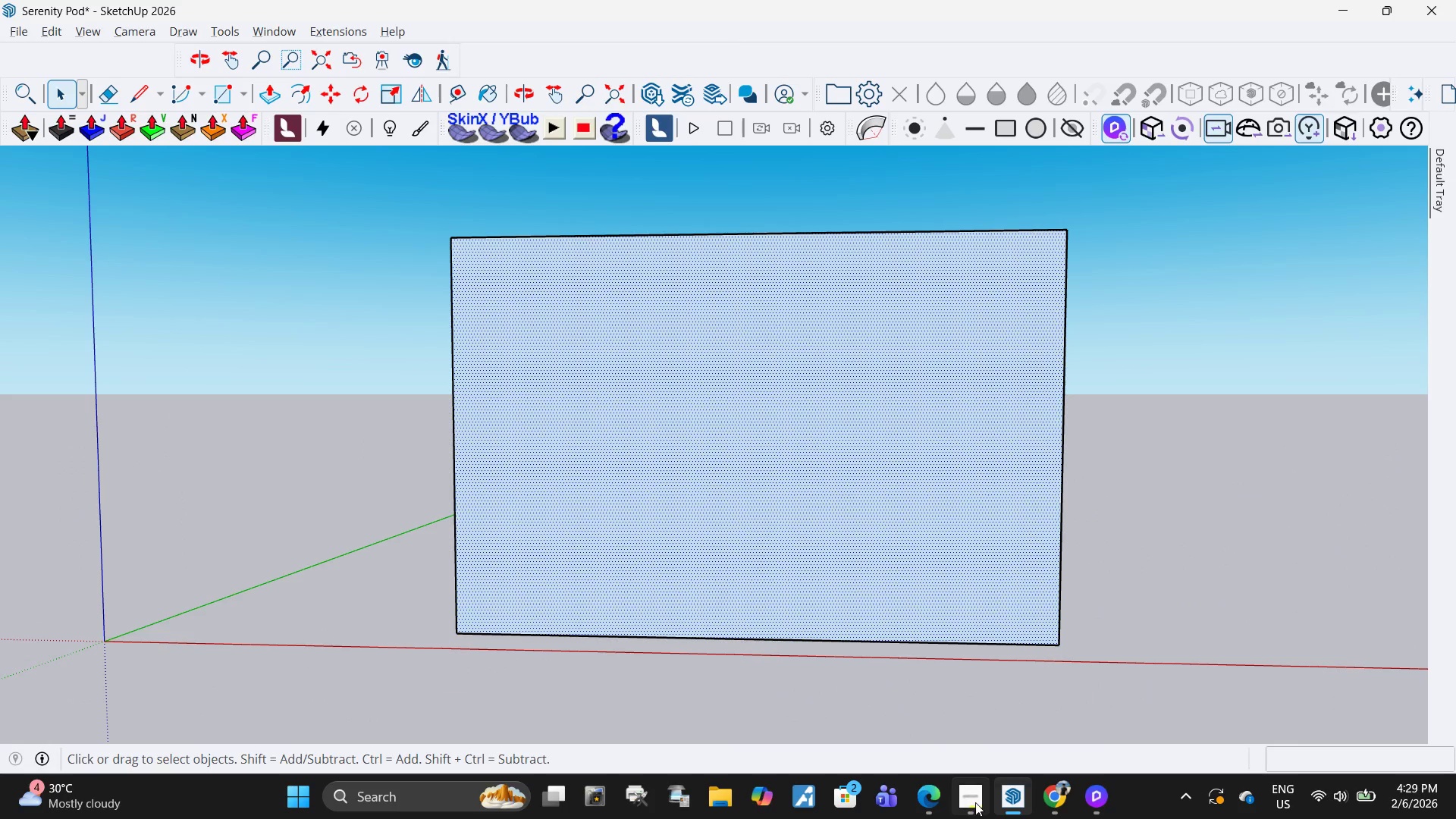 
left_click([974, 802])